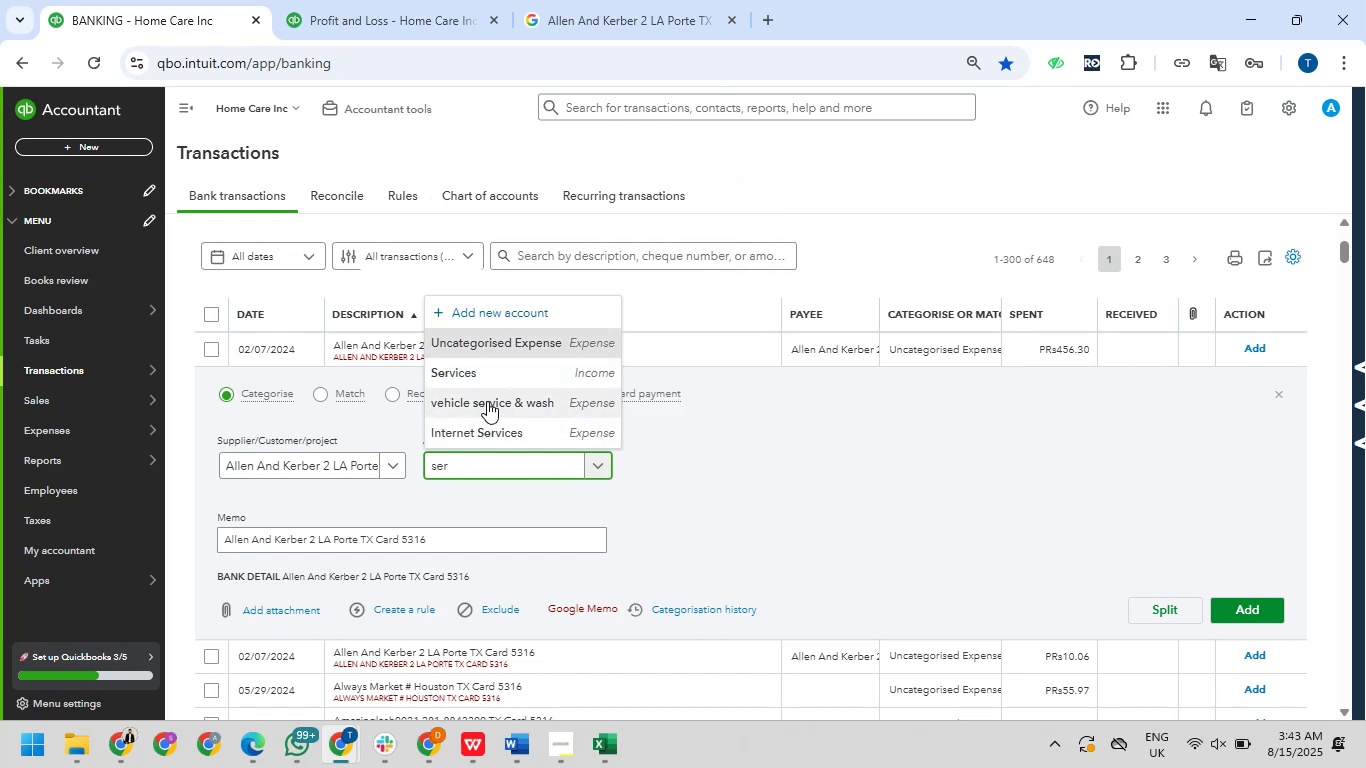 
wait(5.46)
 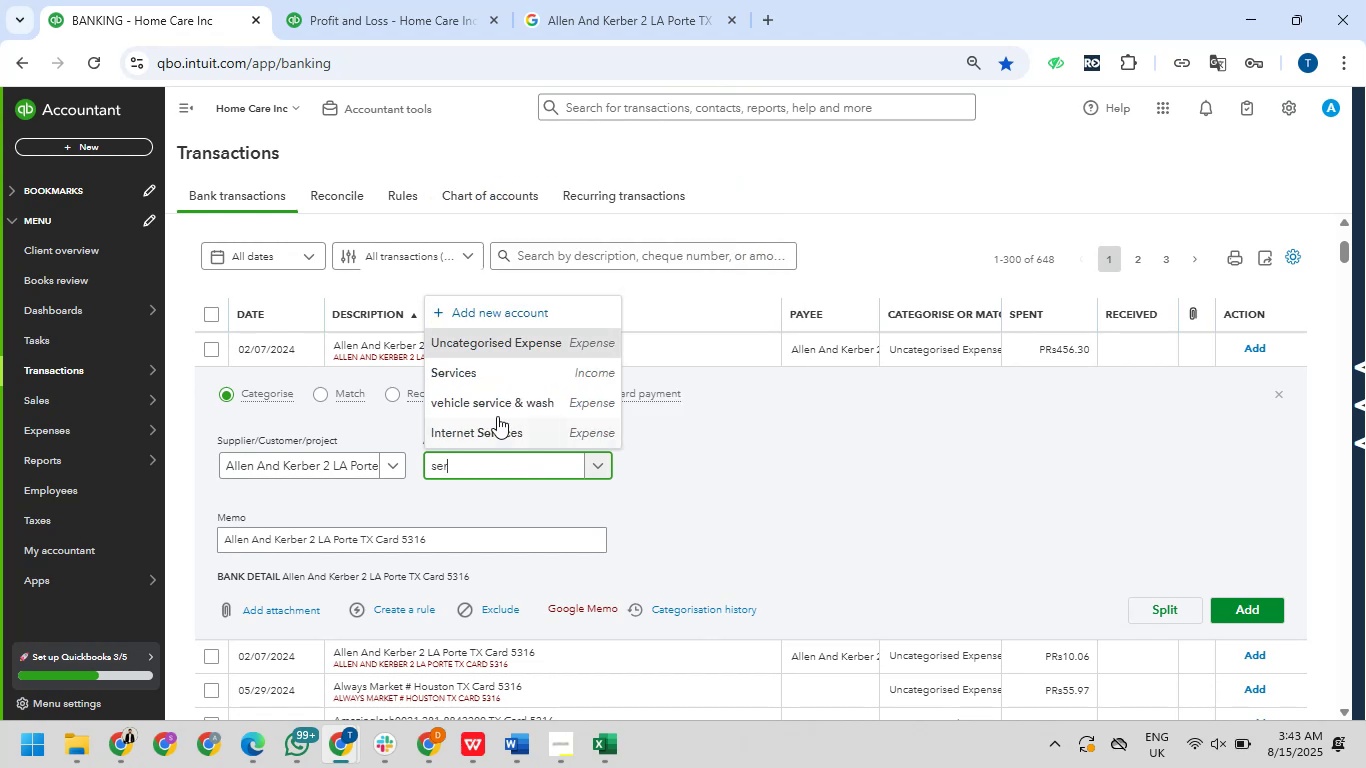 
left_click([649, 1])
 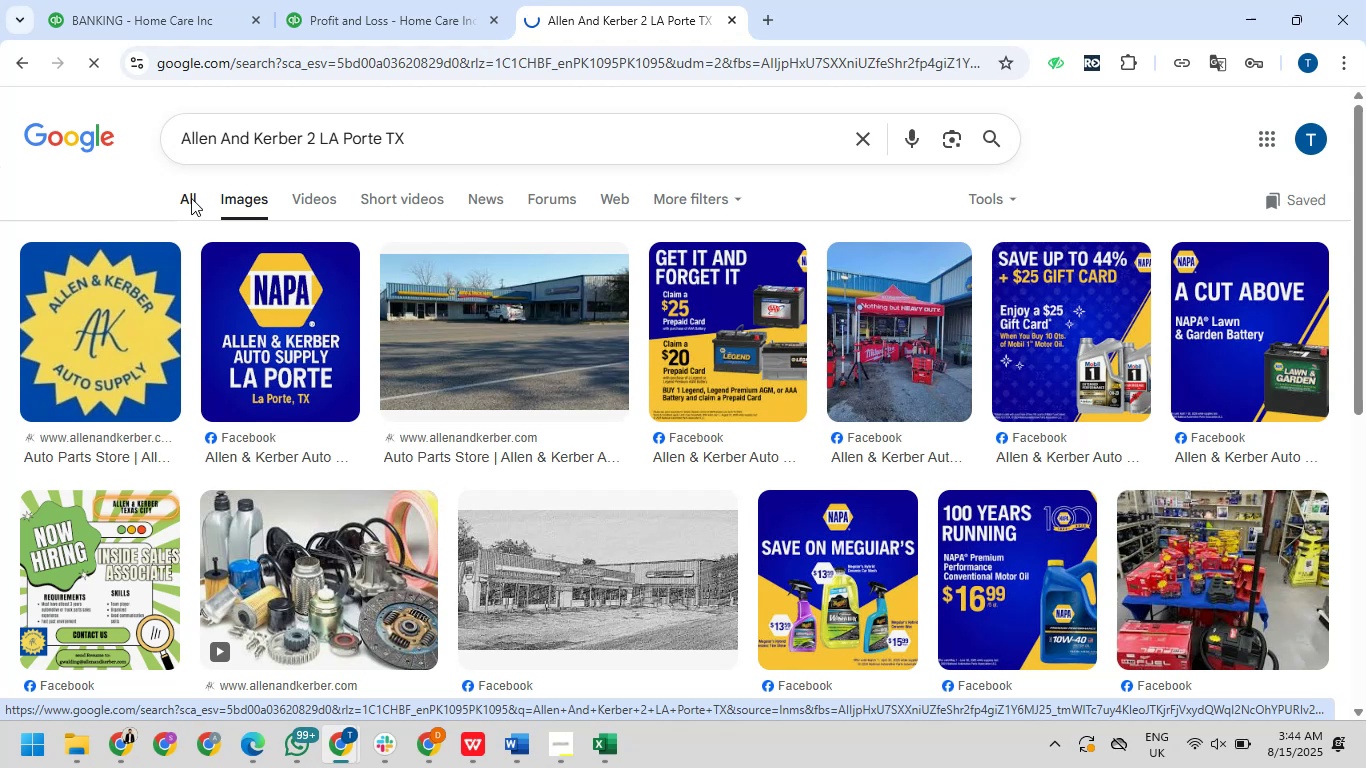 
wait(6.01)
 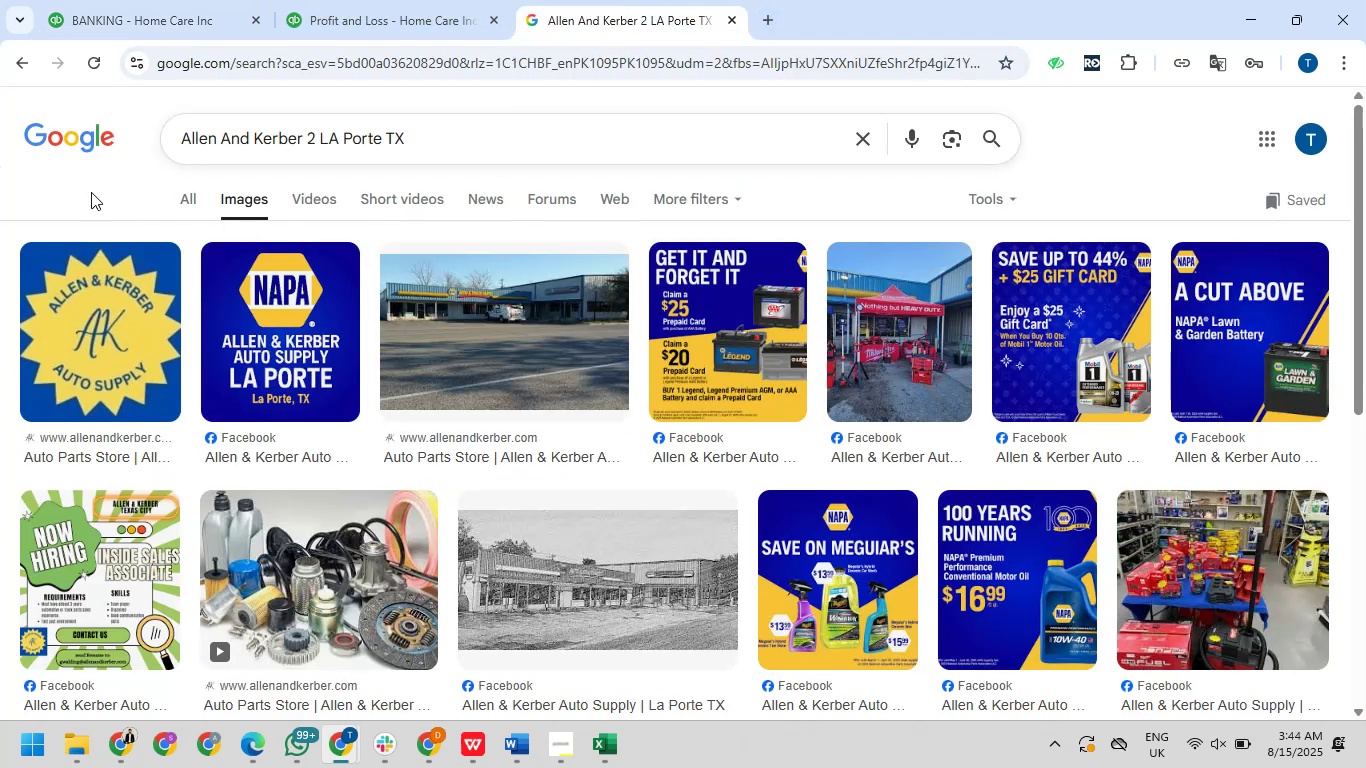 
scroll: coordinate [483, 362], scroll_direction: down, amount: 6.0
 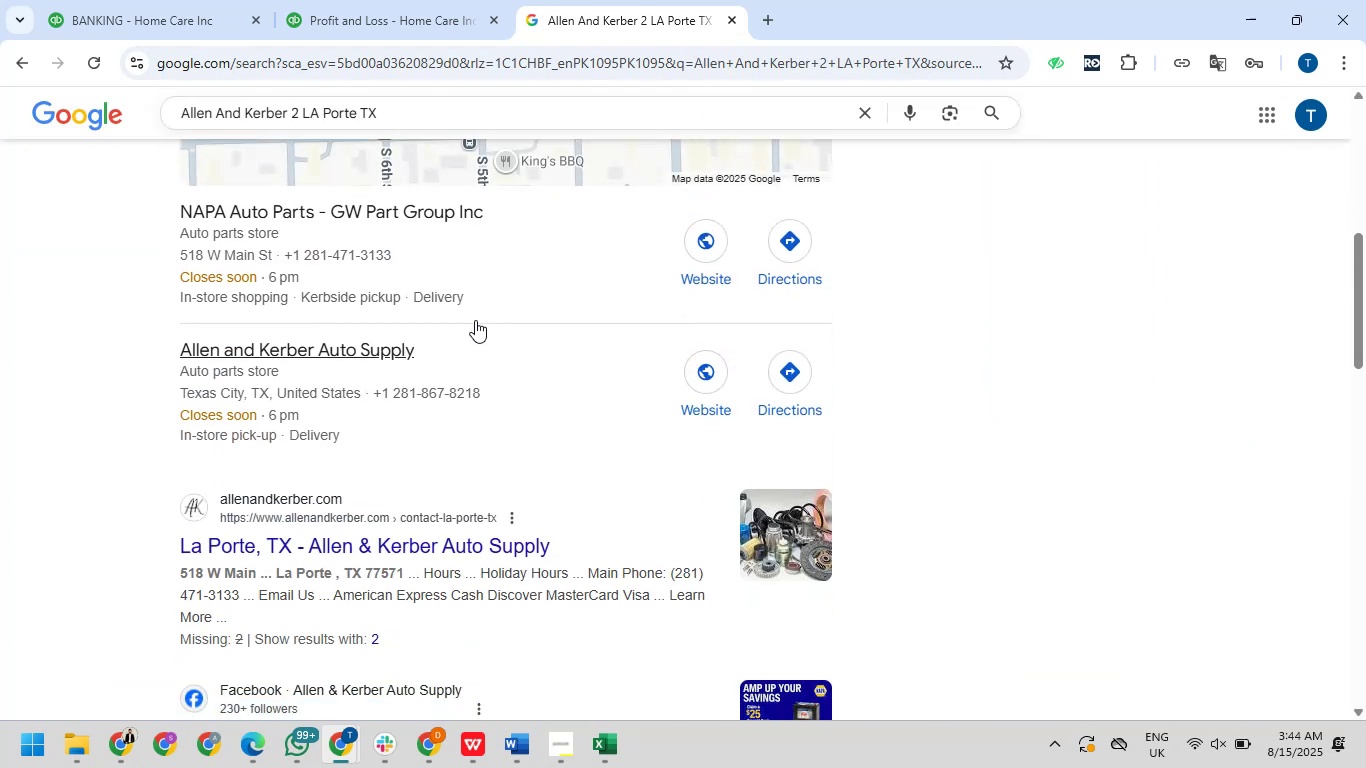 
wait(7.36)
 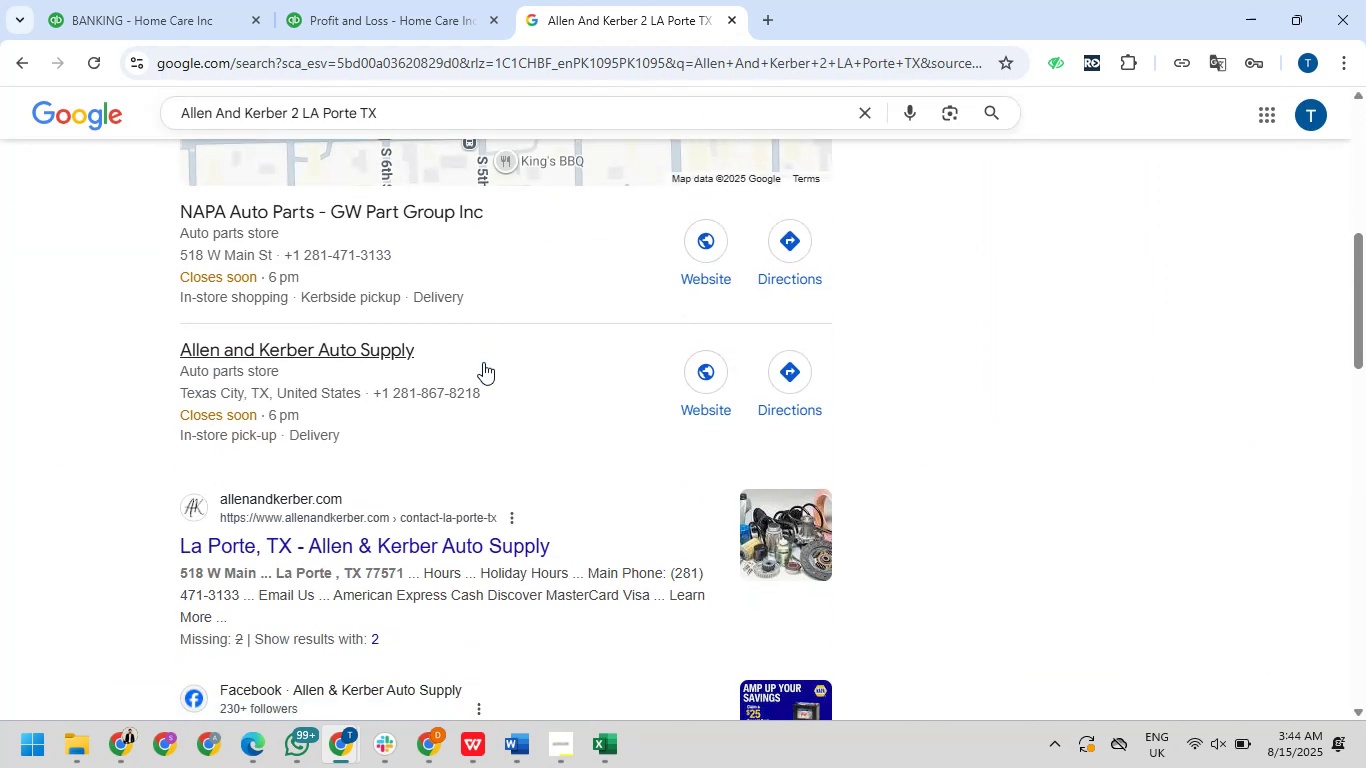 
scroll: coordinate [471, 311], scroll_direction: down, amount: 11.0
 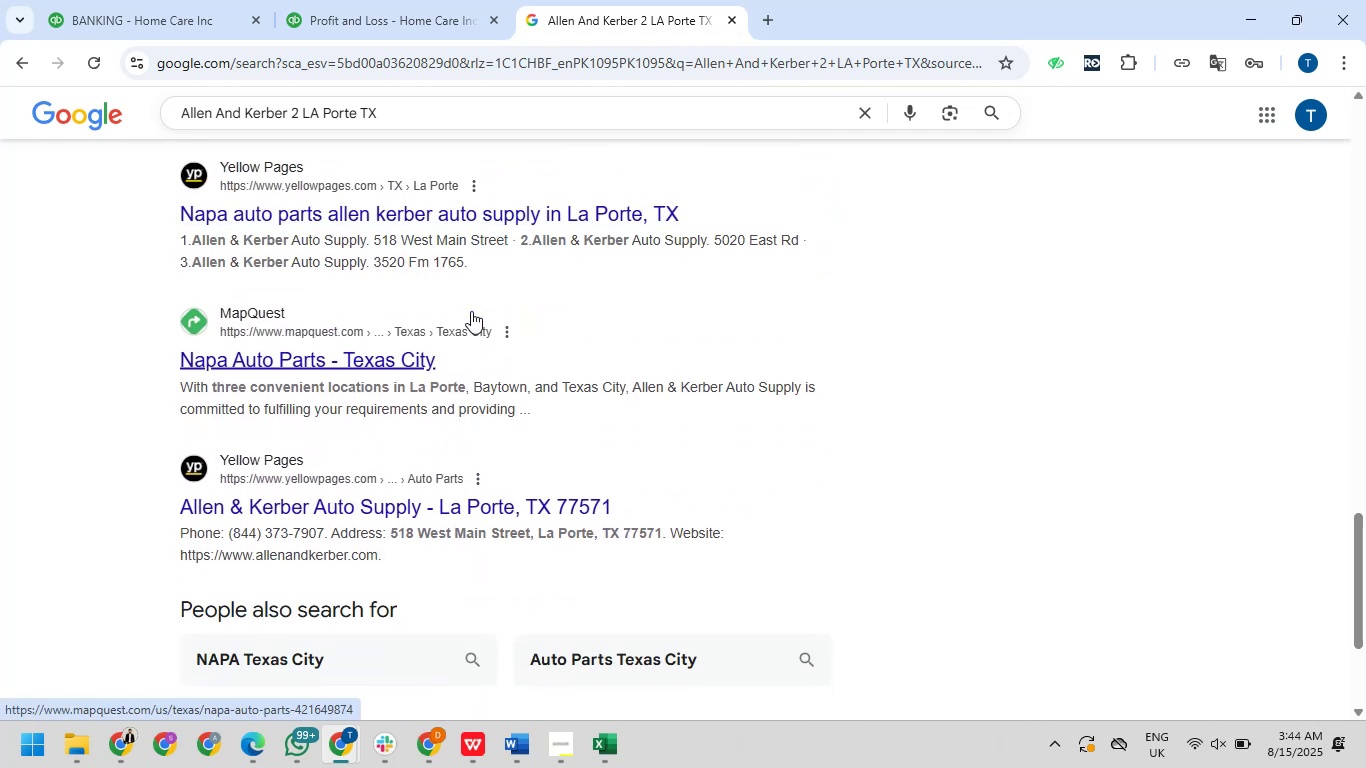 
wait(5.75)
 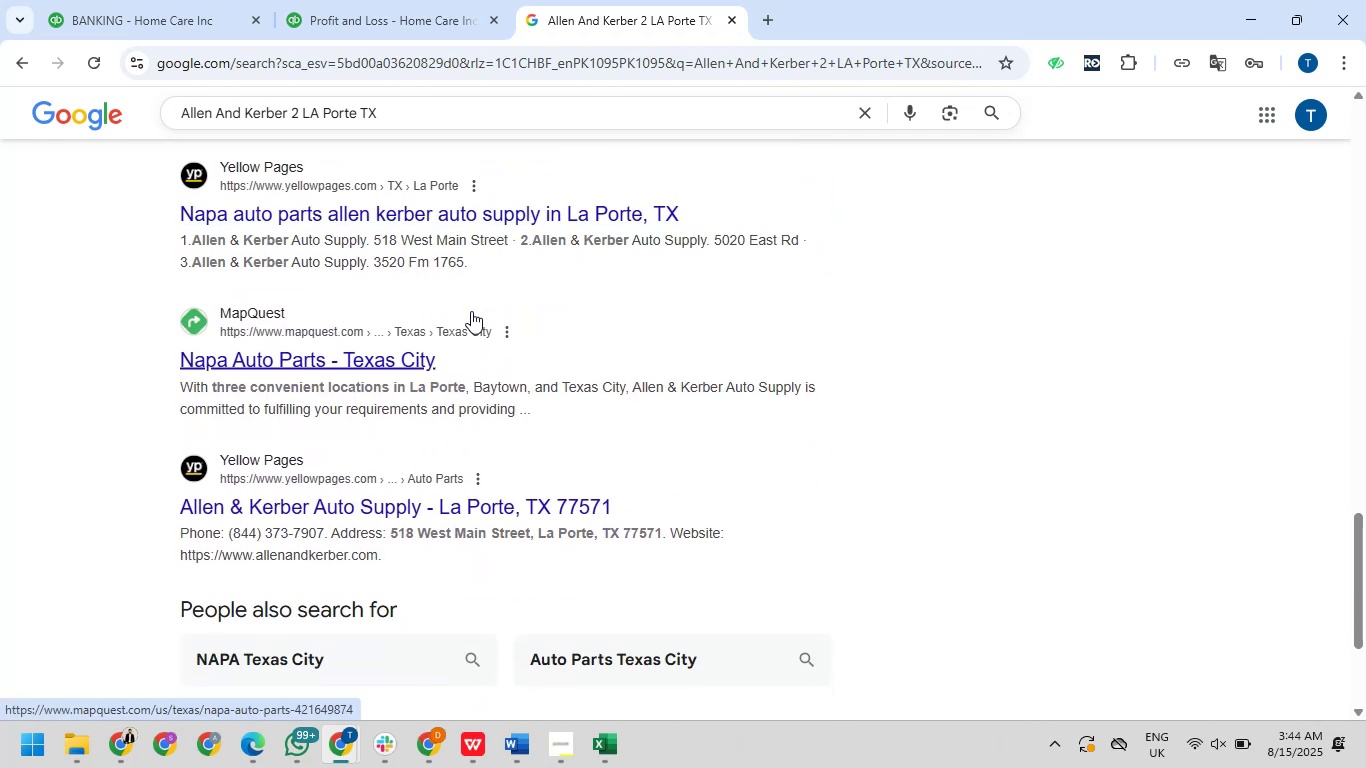 
scroll: coordinate [471, 311], scroll_direction: down, amount: 2.0
 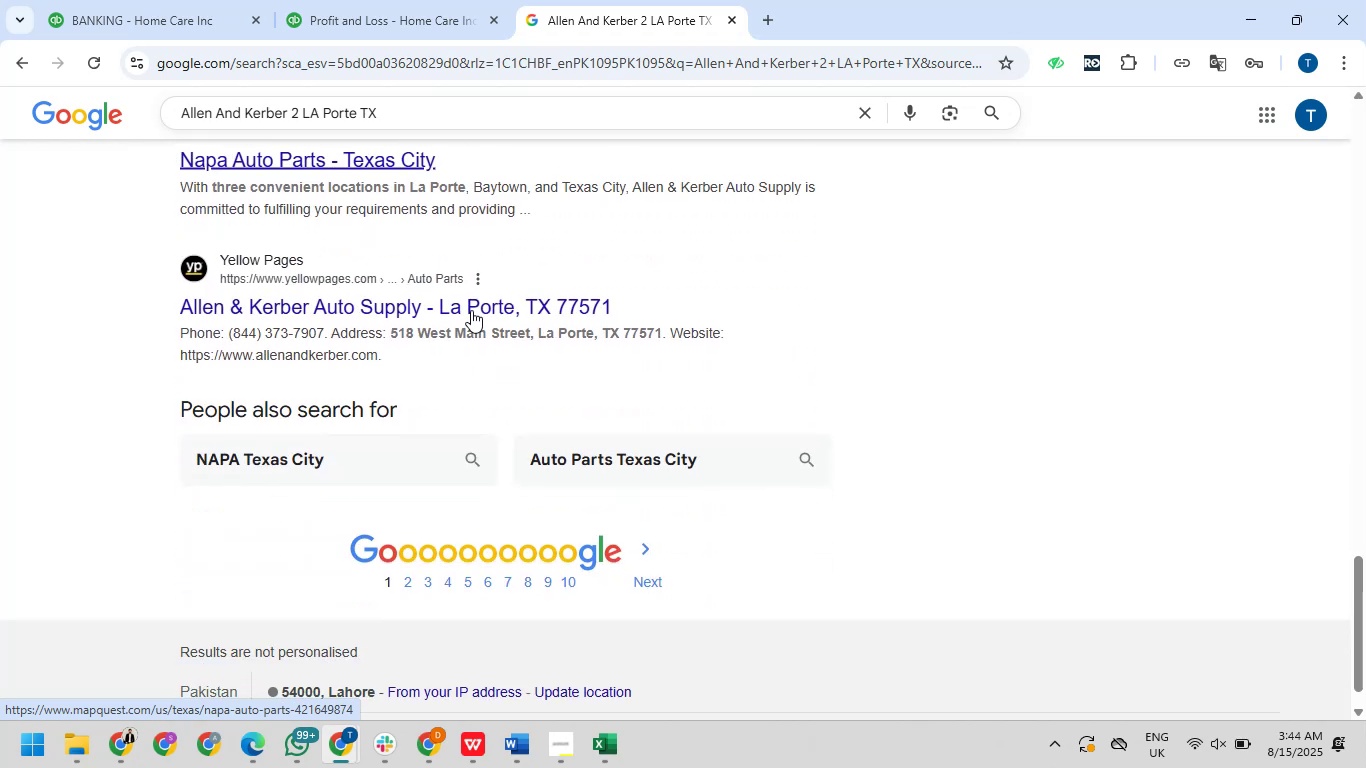 
scroll: coordinate [471, 310], scroll_direction: up, amount: 29.0
 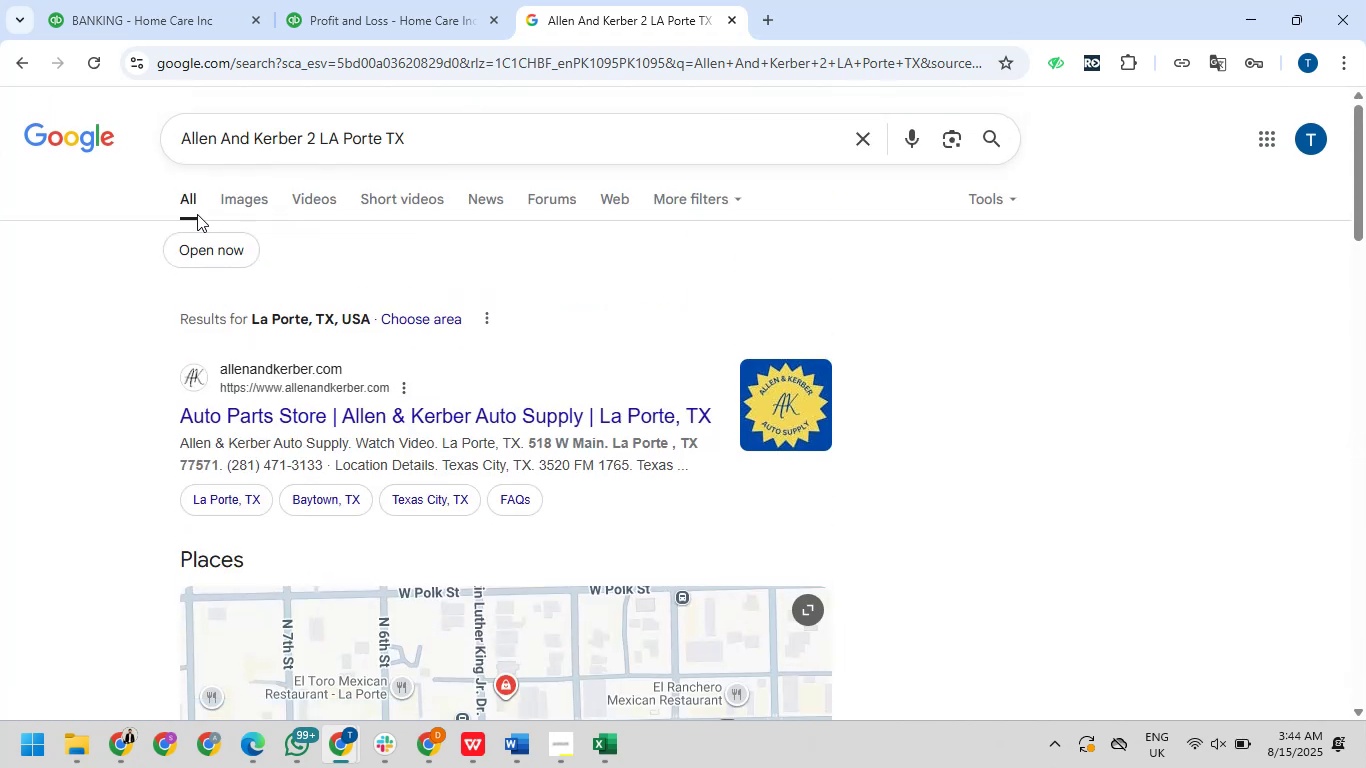 
left_click([221, 202])
 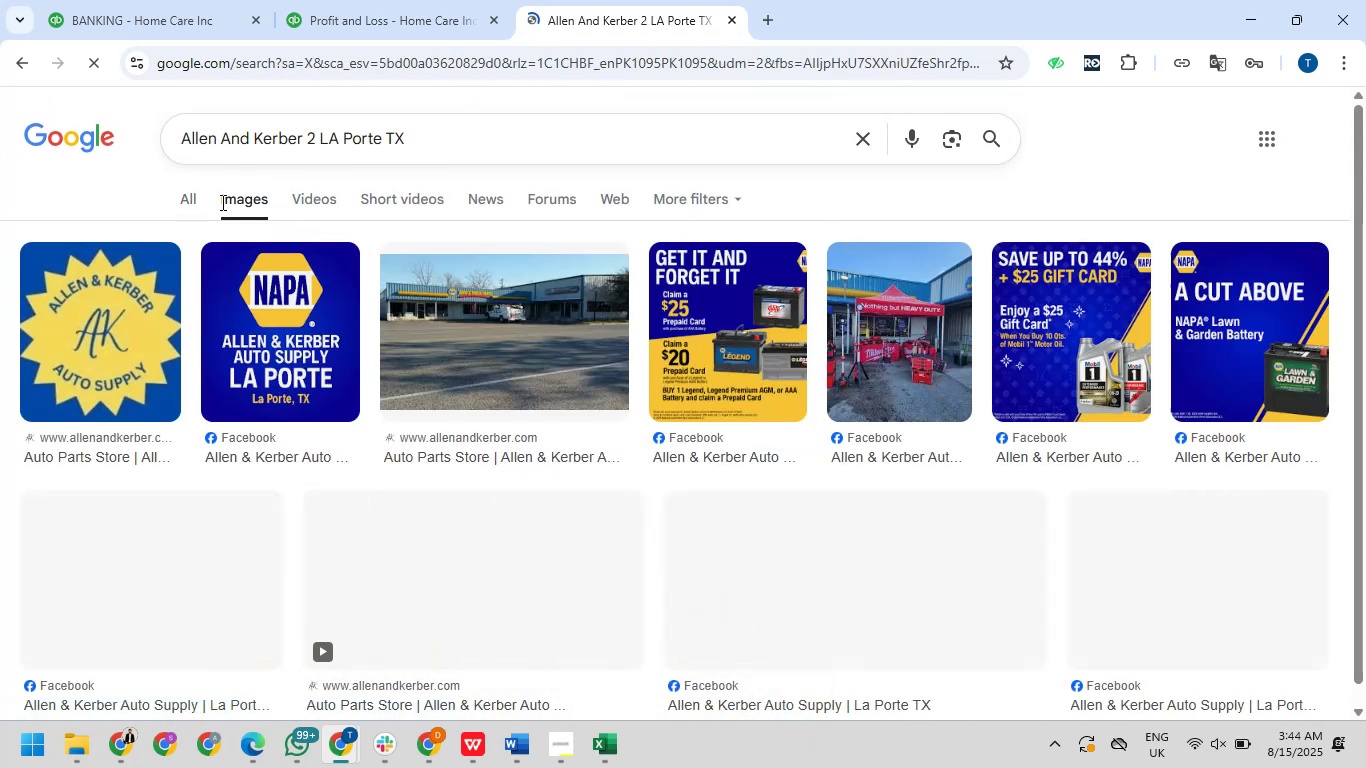 
scroll: coordinate [524, 311], scroll_direction: down, amount: 10.0
 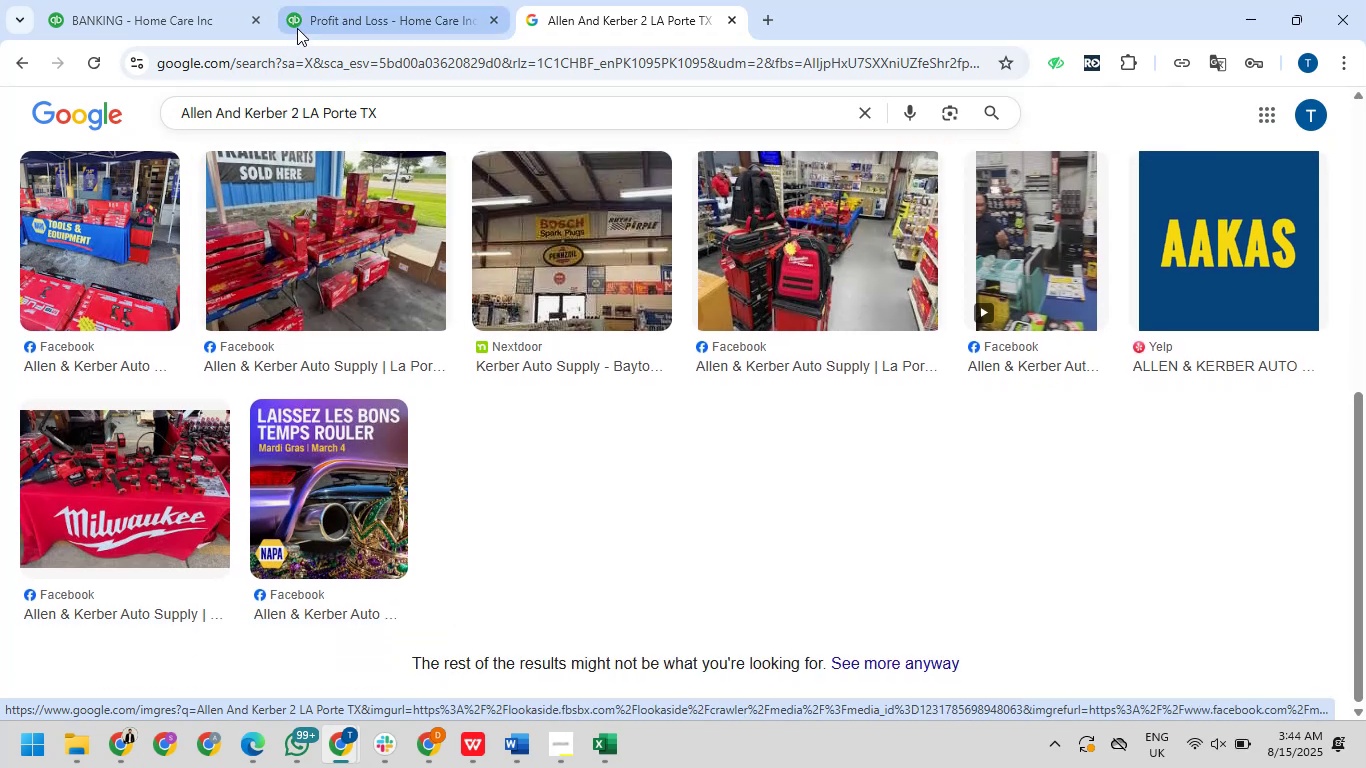 
left_click([159, 0])
 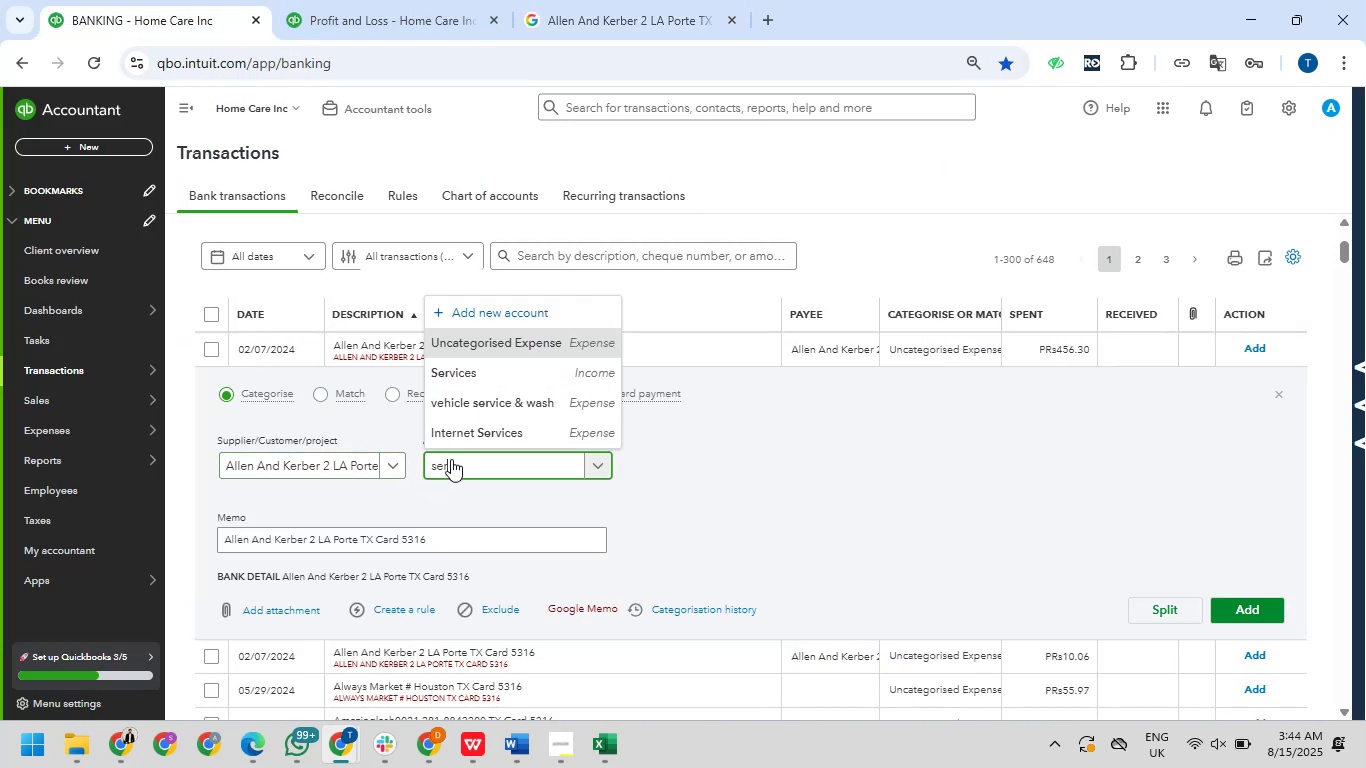 
key(Backspace)
 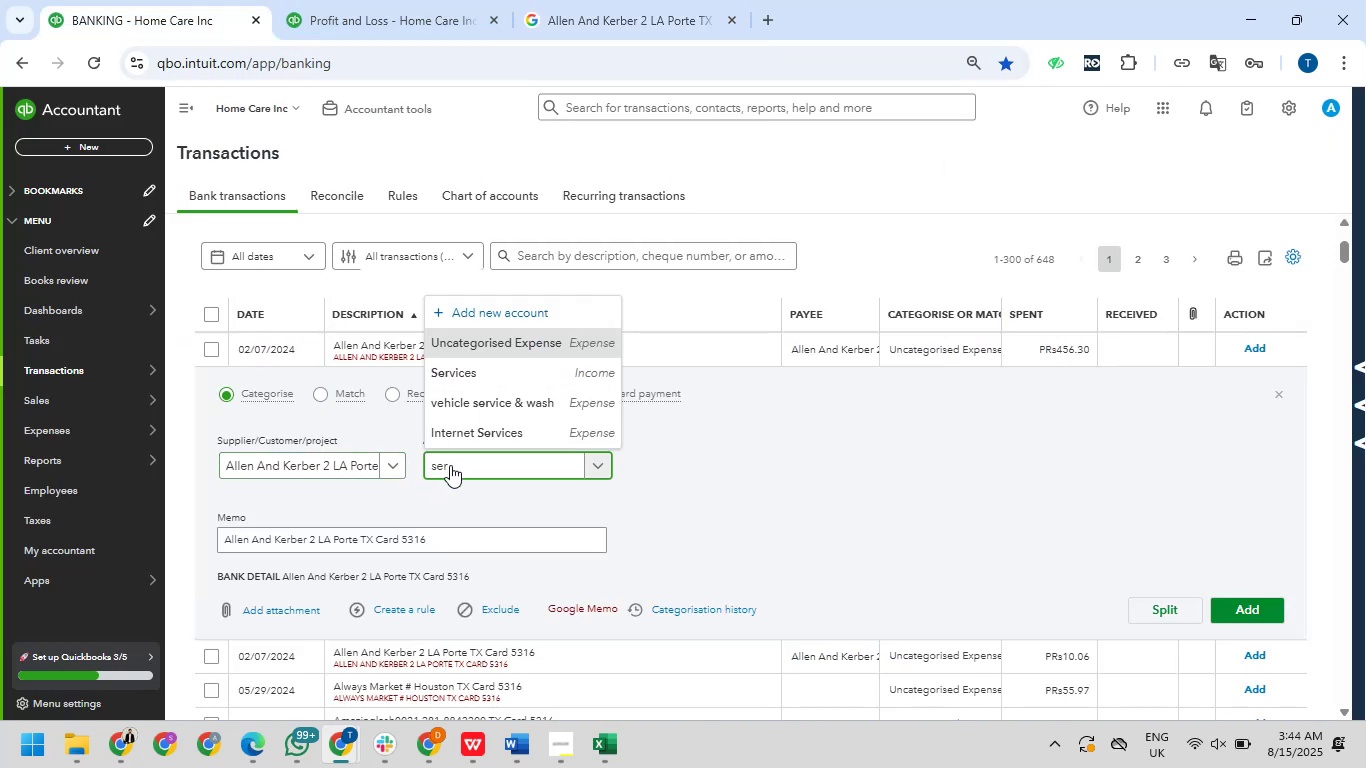 
key(Backspace)
 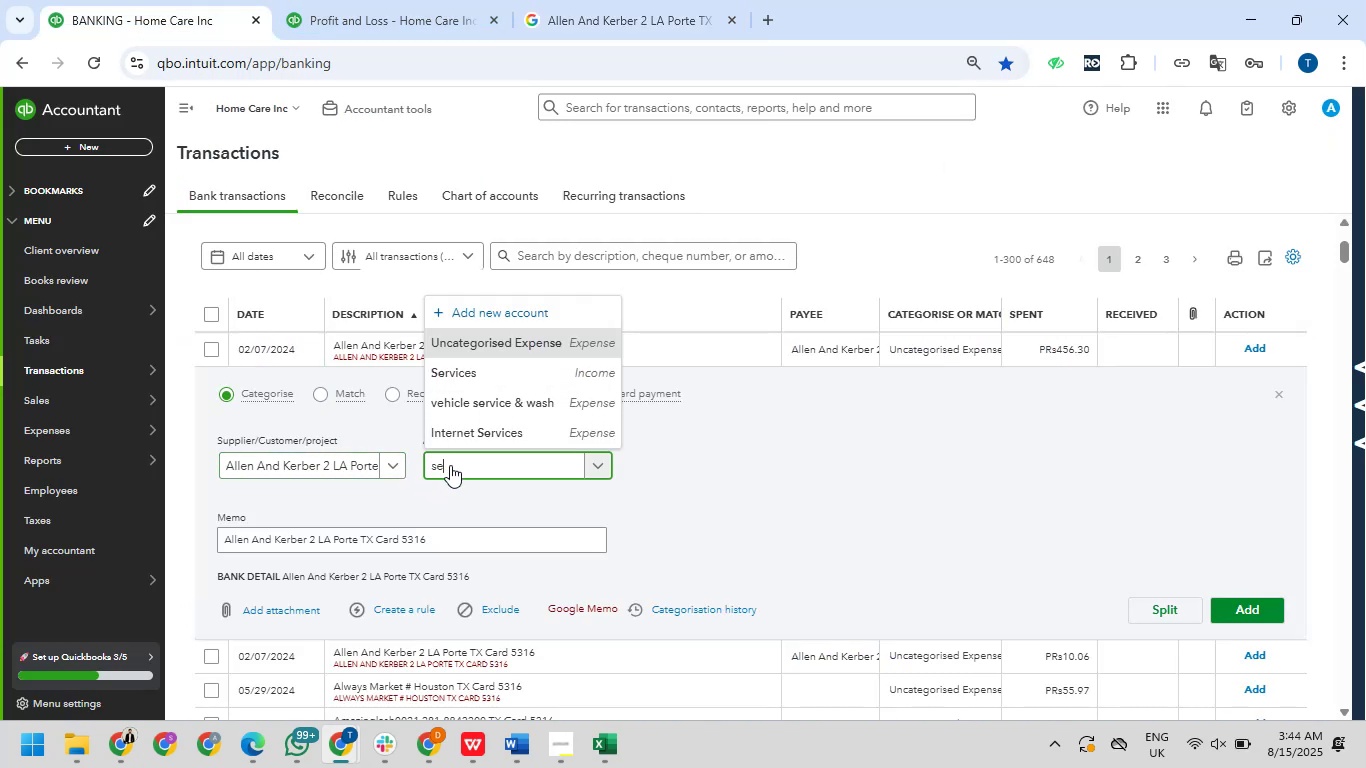 
key(Backspace)
 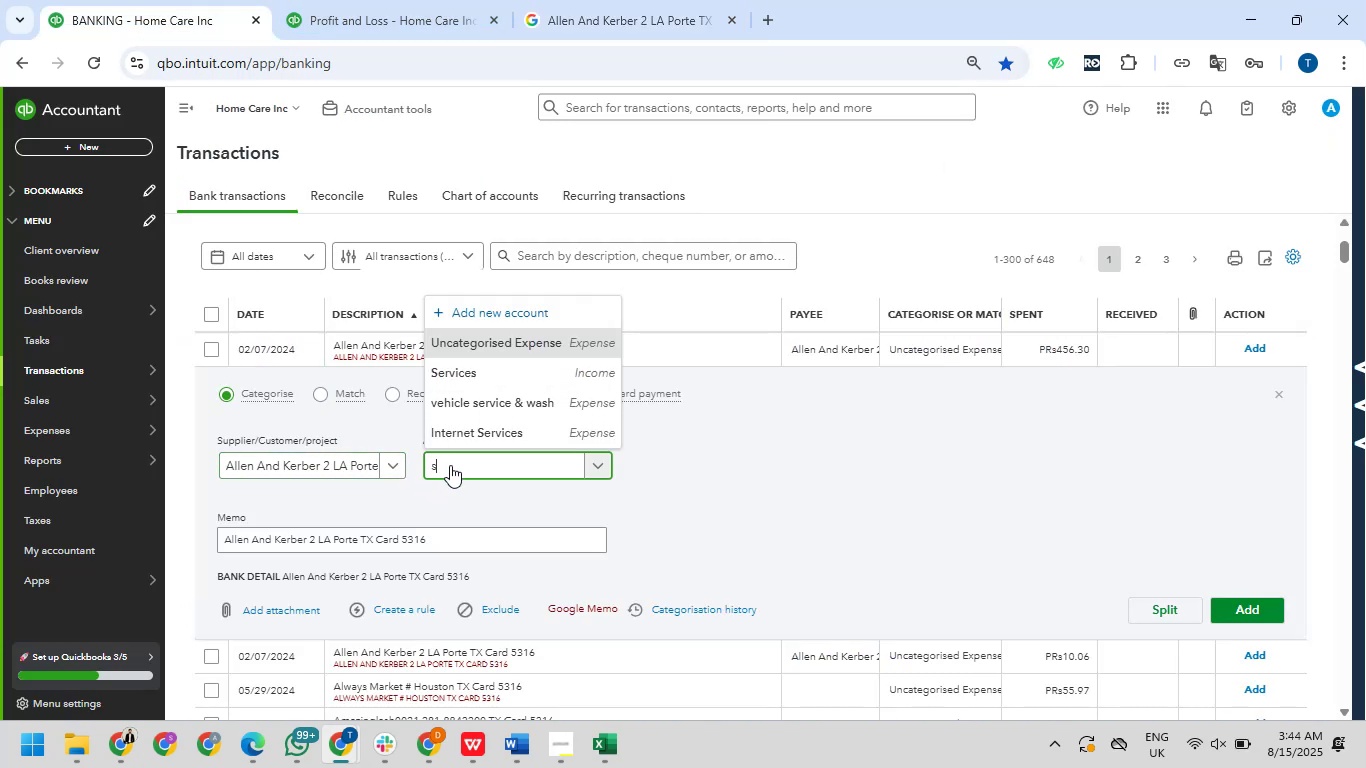 
key(Backspace)
 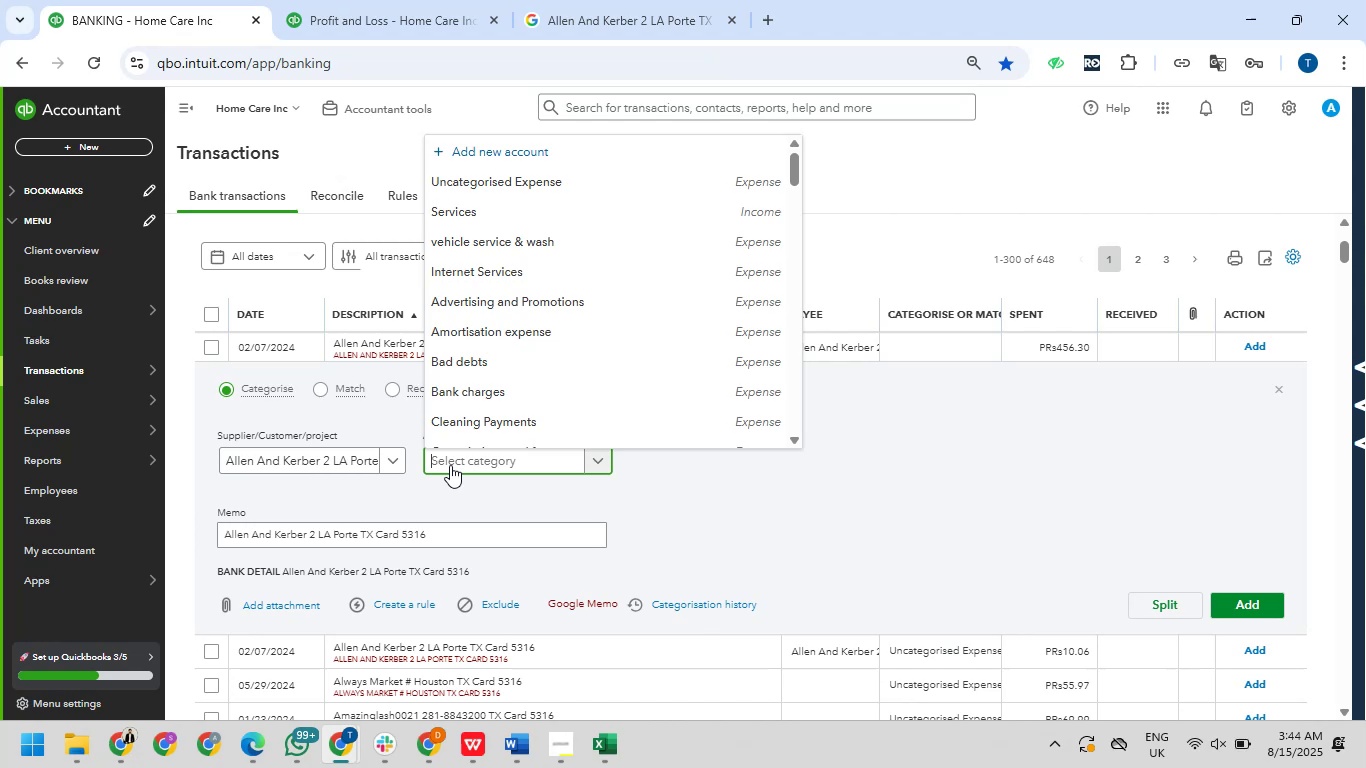 
type(serv)
 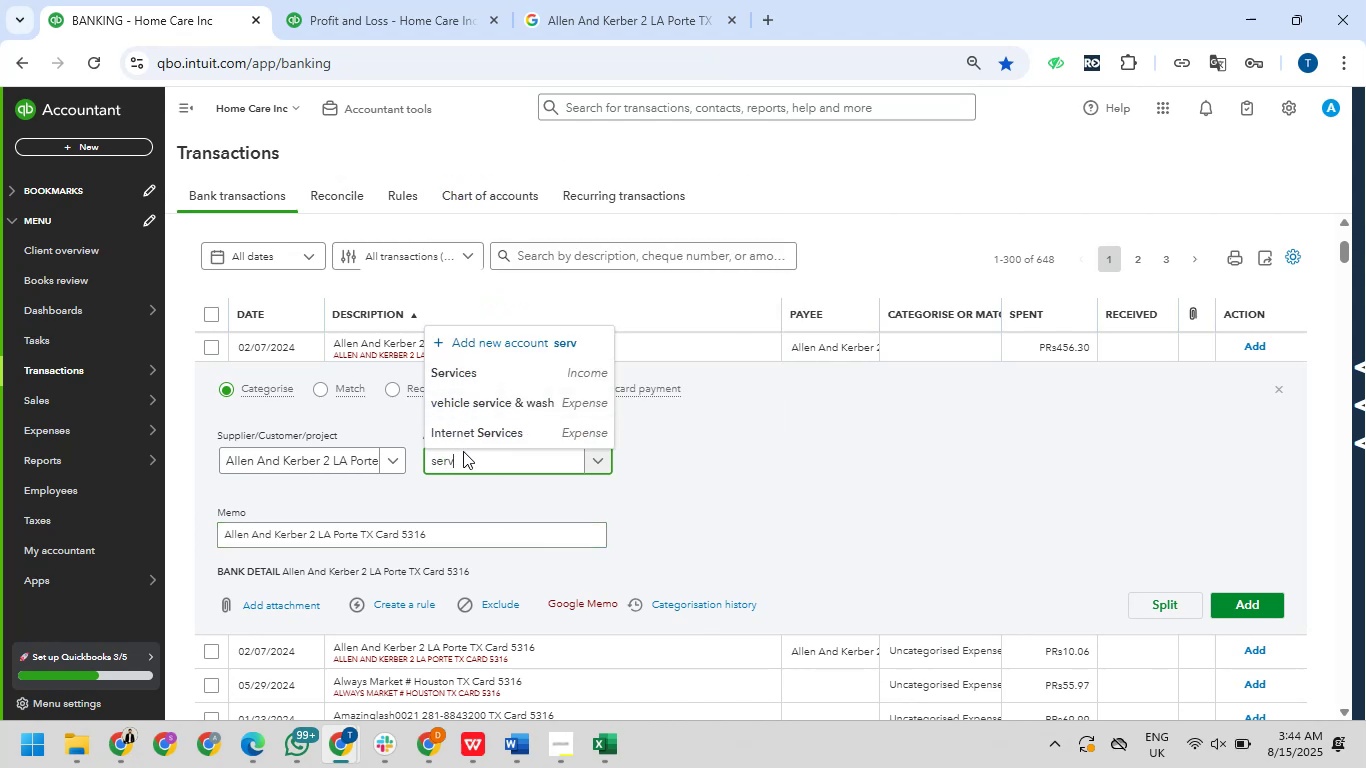 
wait(10.63)
 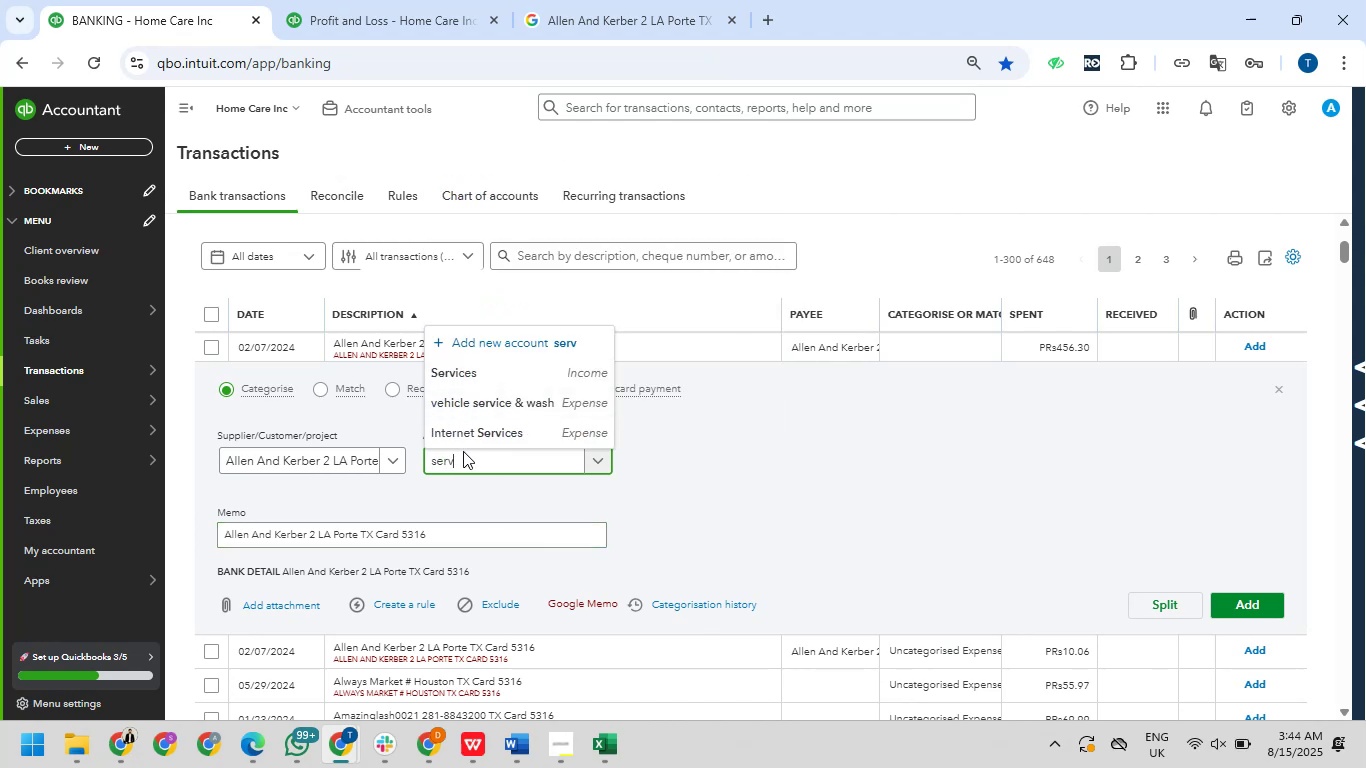 
double_click([441, 460])
 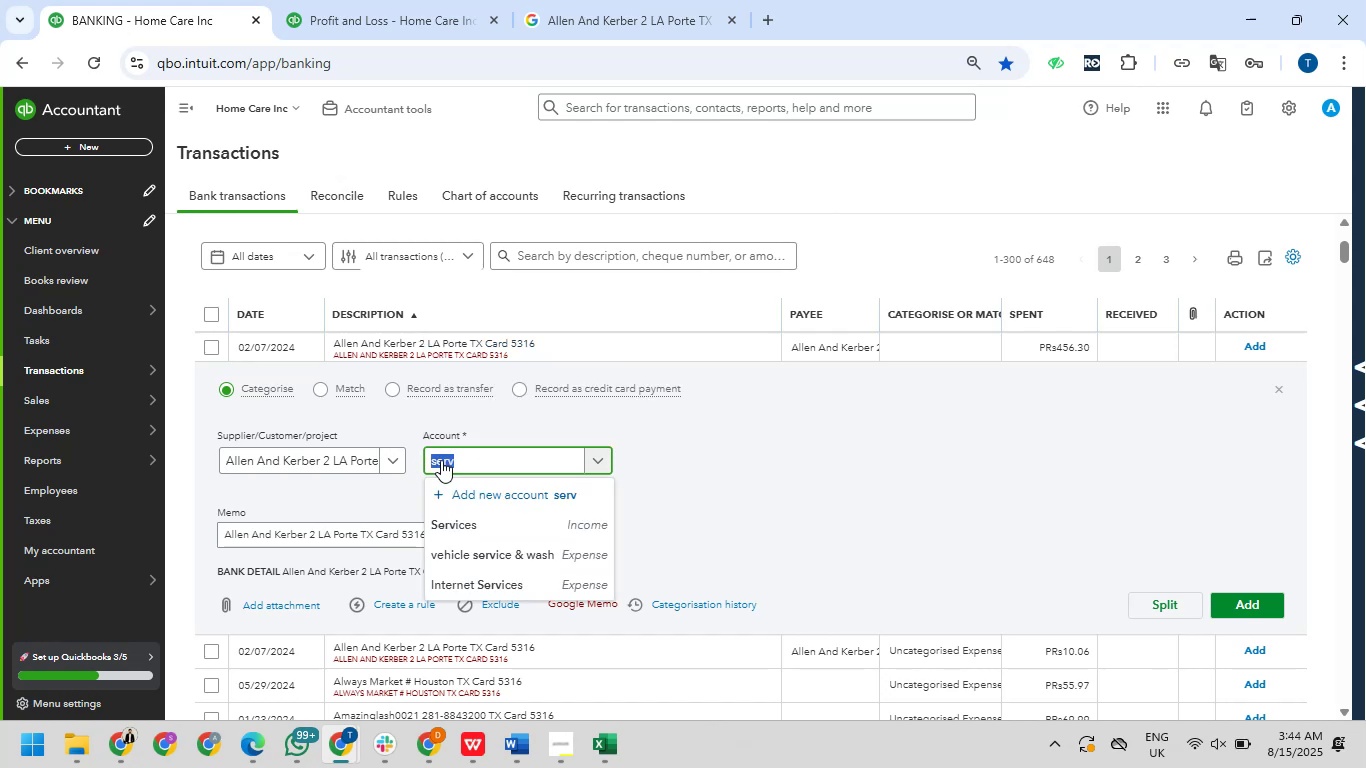 
type(offiv)
key(Backspace)
key(Backspace)
key(Backspace)
key(Backspace)
key(Backspace)
key(Backspace)
type(serv)
 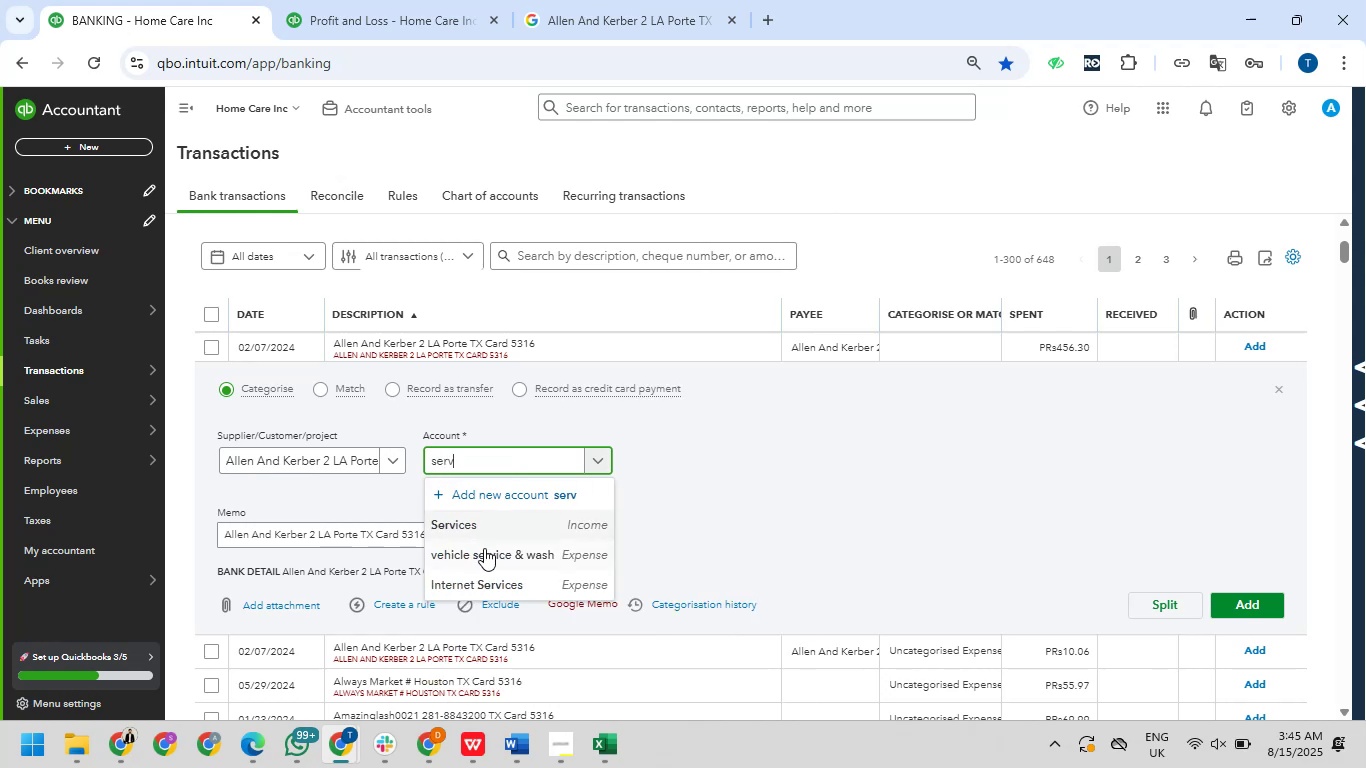 
left_click([484, 548])
 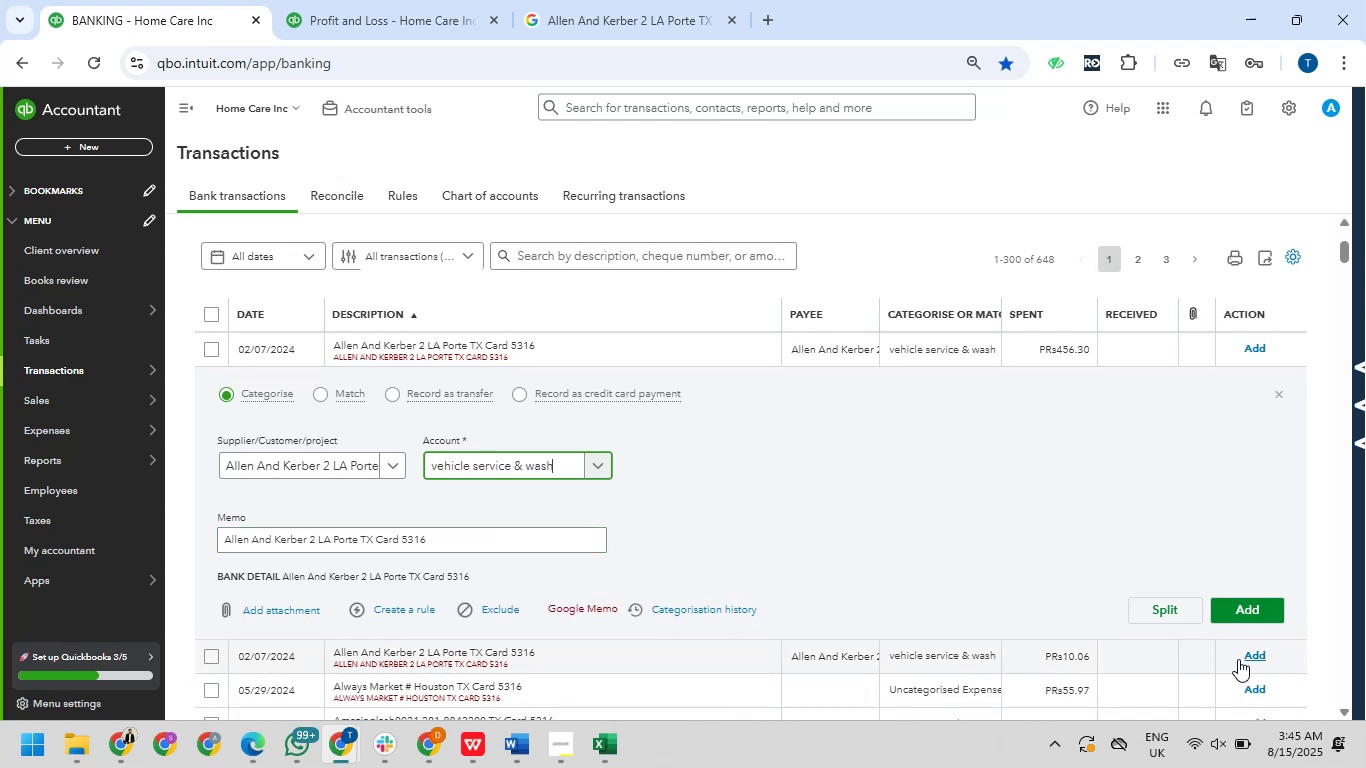 
left_click([1243, 608])
 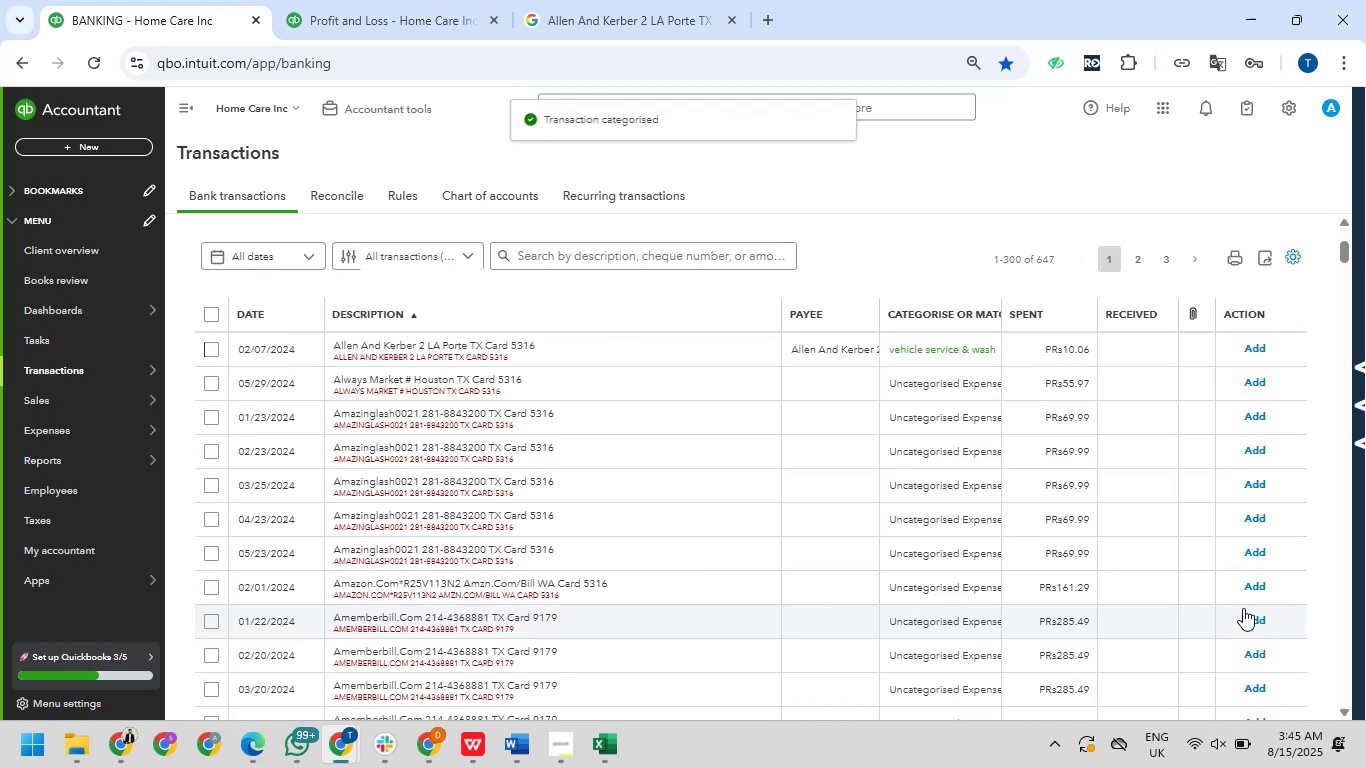 
wait(6.71)
 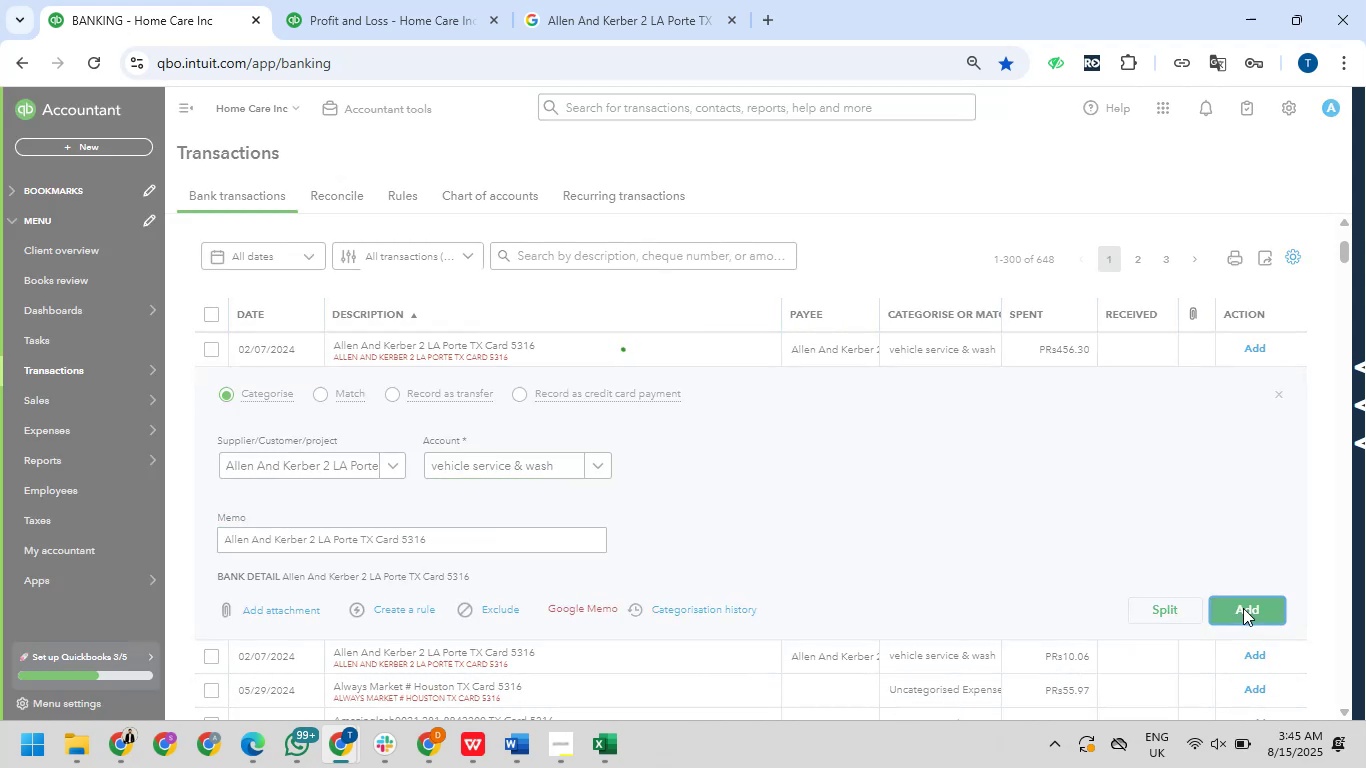 
left_click([1258, 345])
 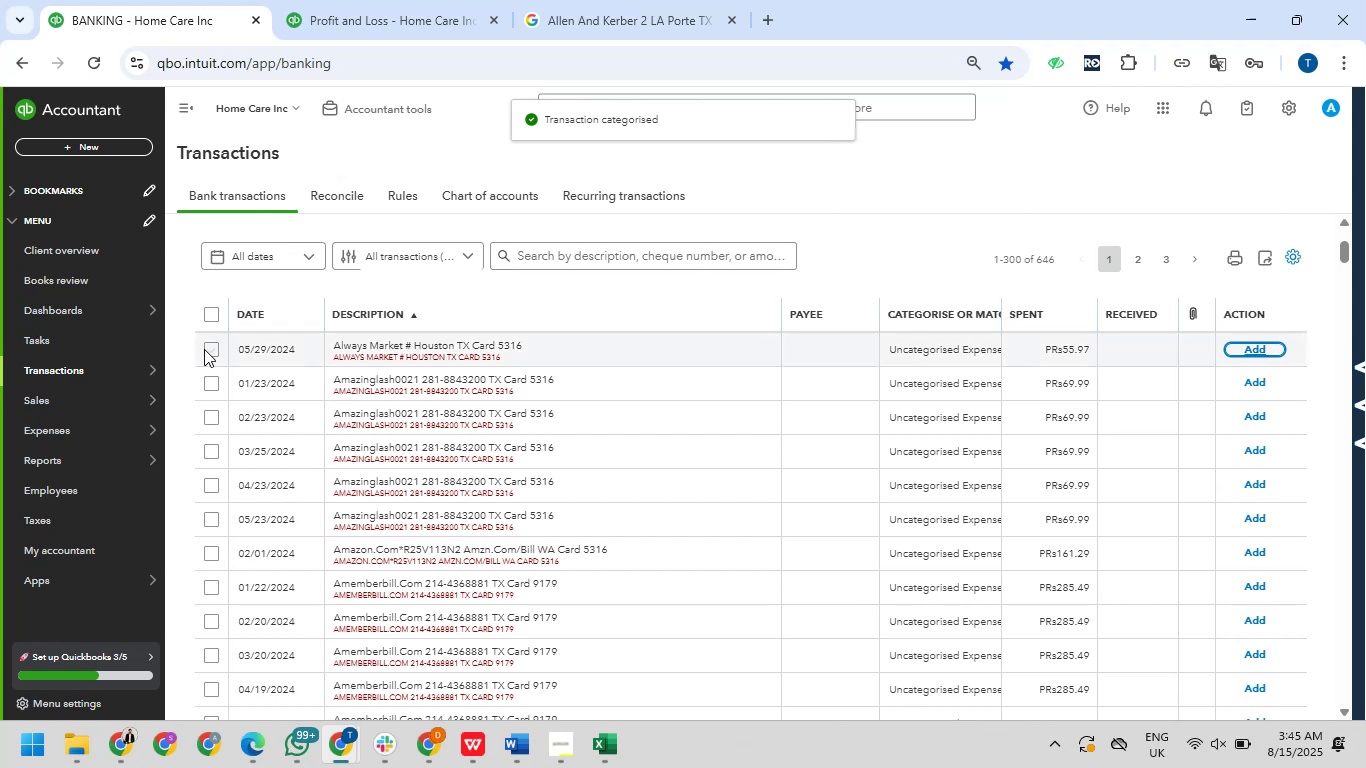 
wait(12.01)
 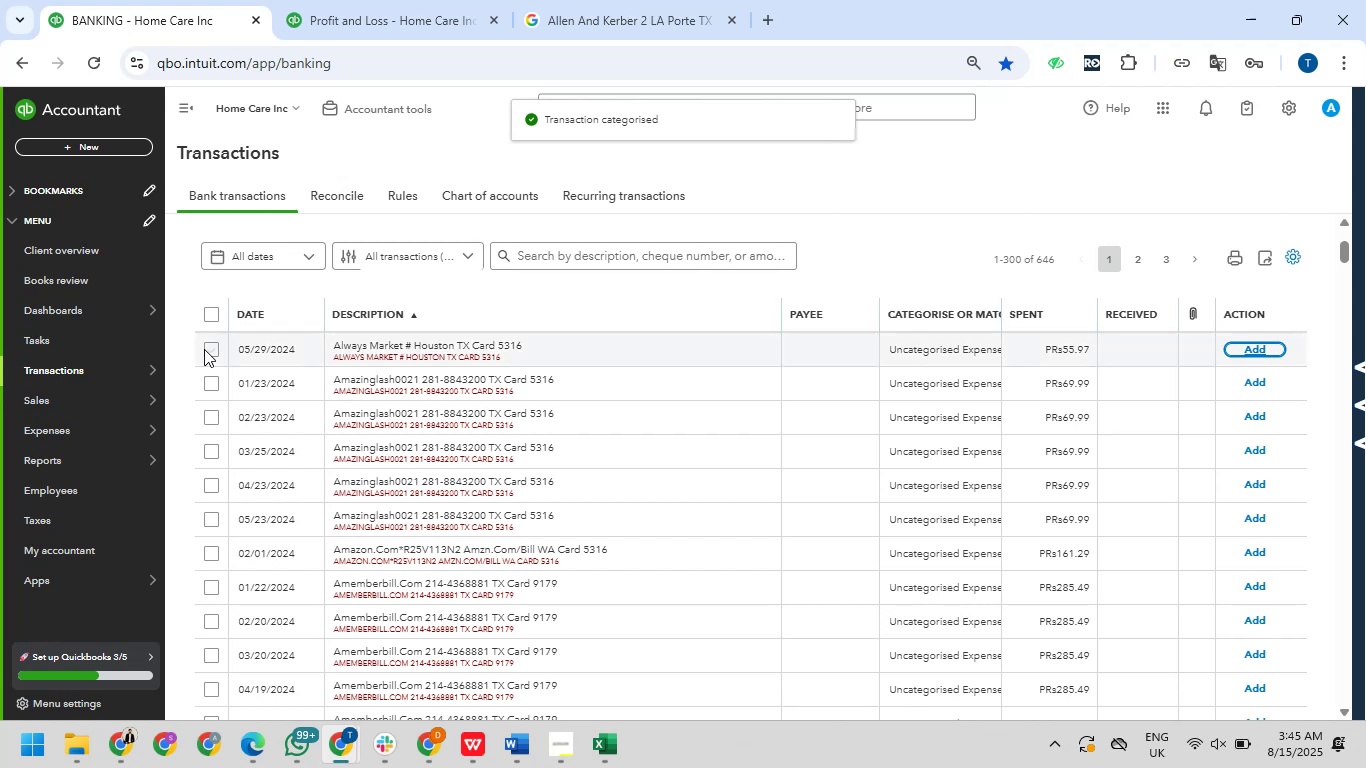 
left_click([529, 359])
 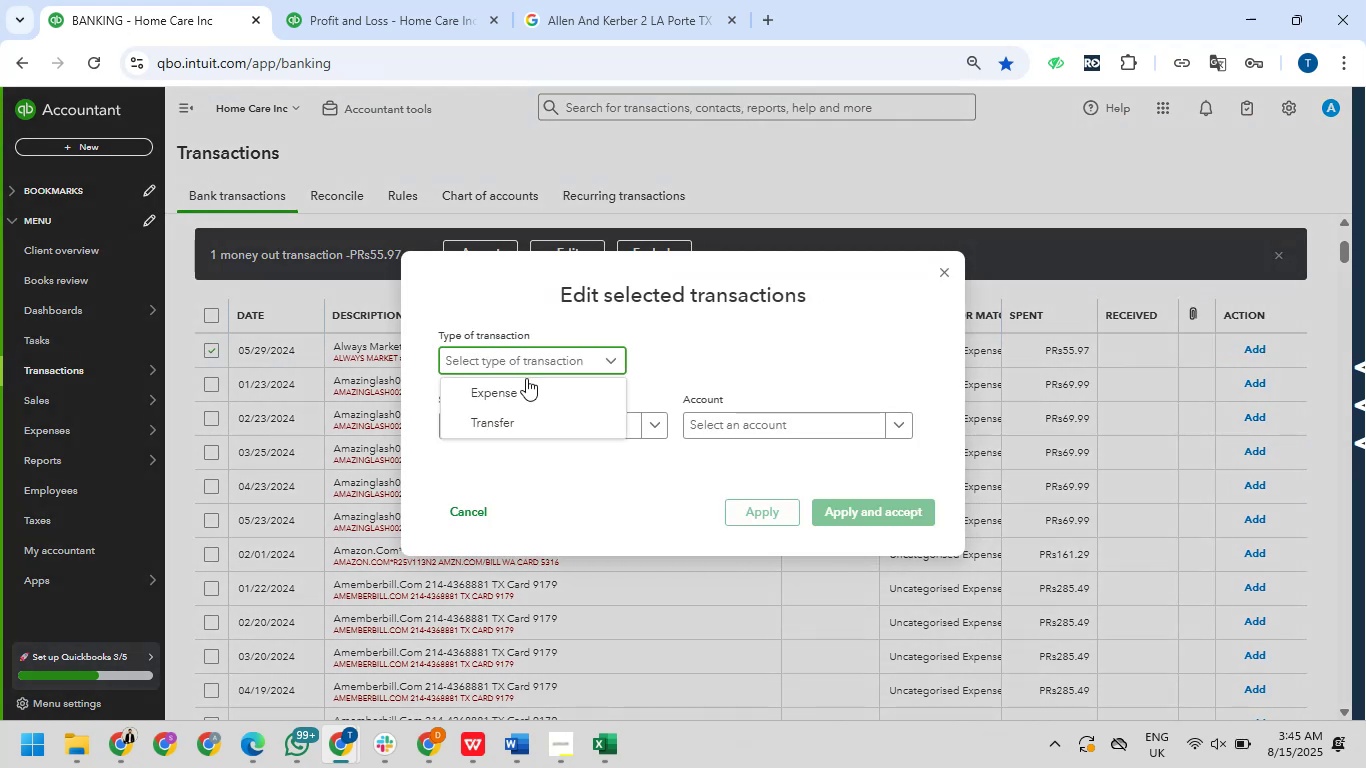 
left_click([522, 389])
 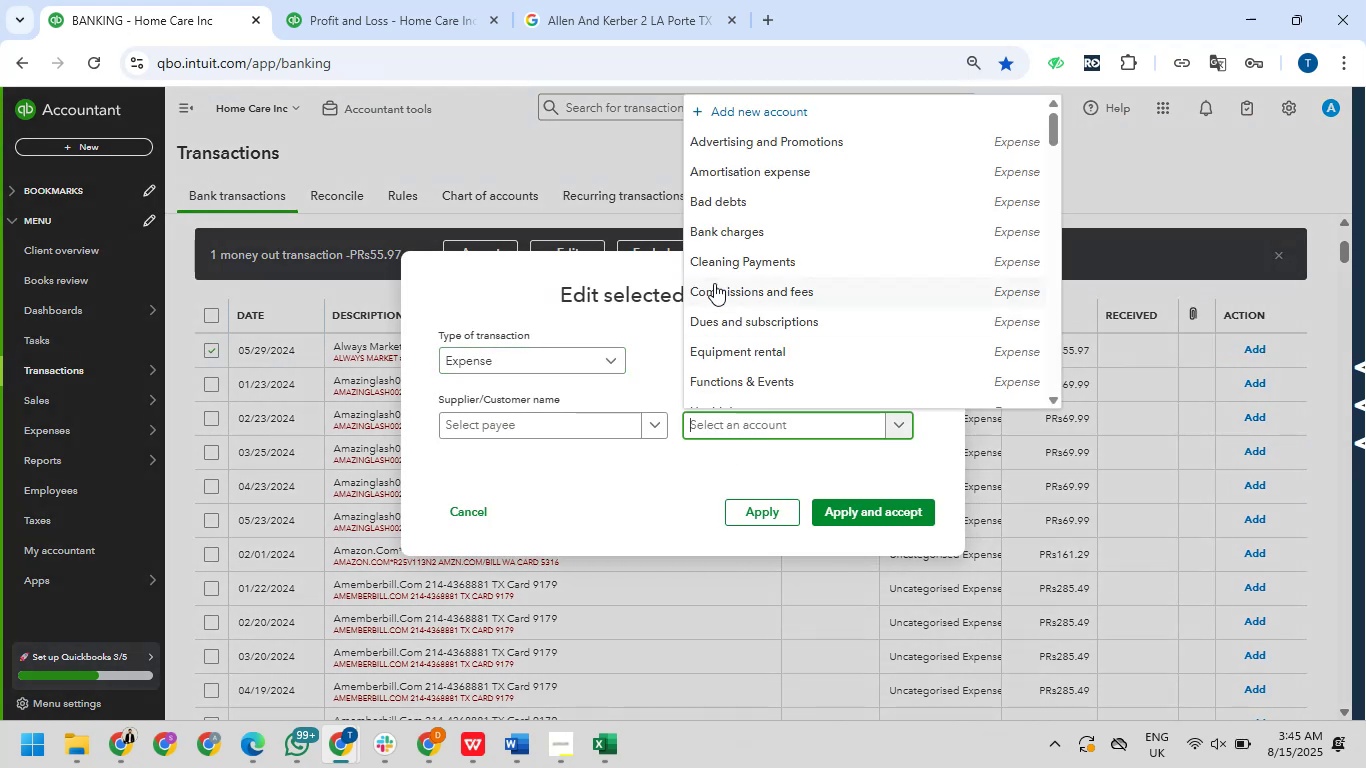 
scroll: coordinate [734, 280], scroll_direction: down, amount: 3.0
 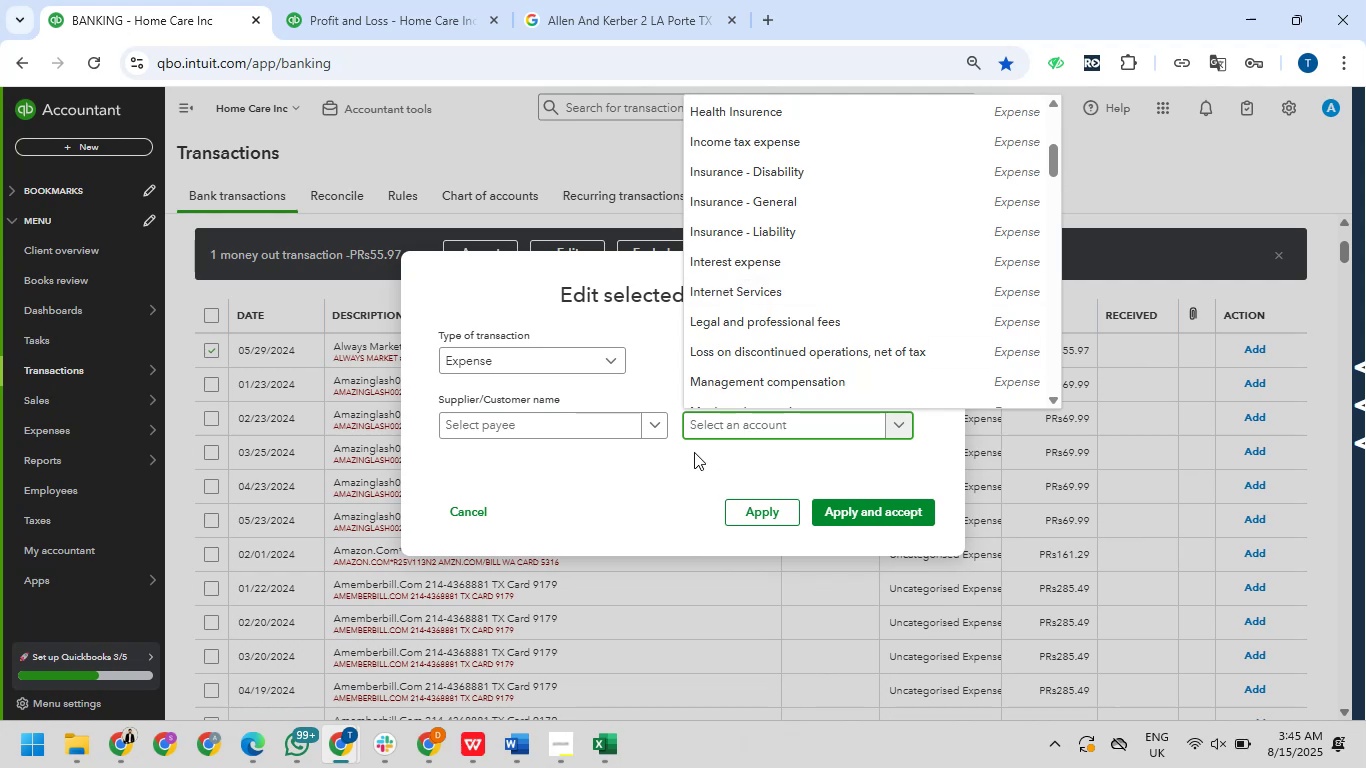 
type(off)
 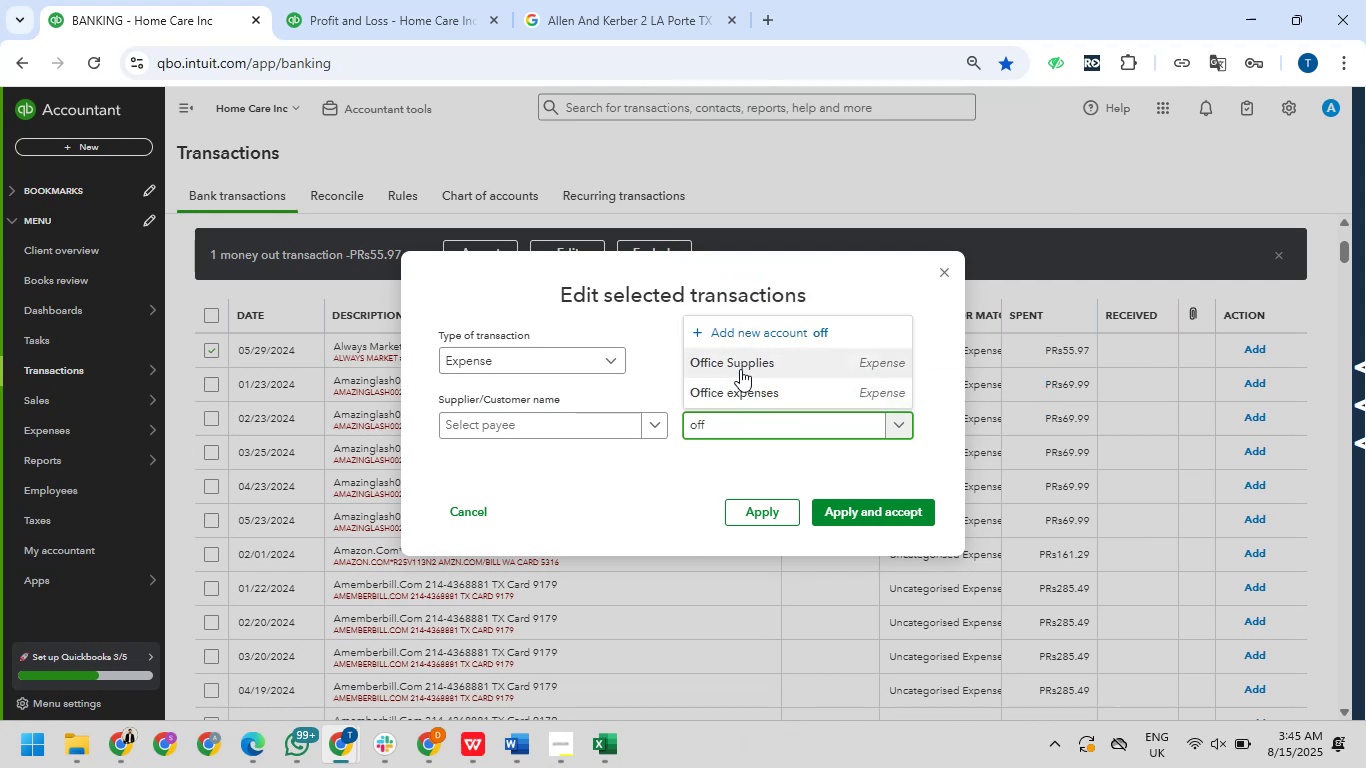 
left_click([740, 369])
 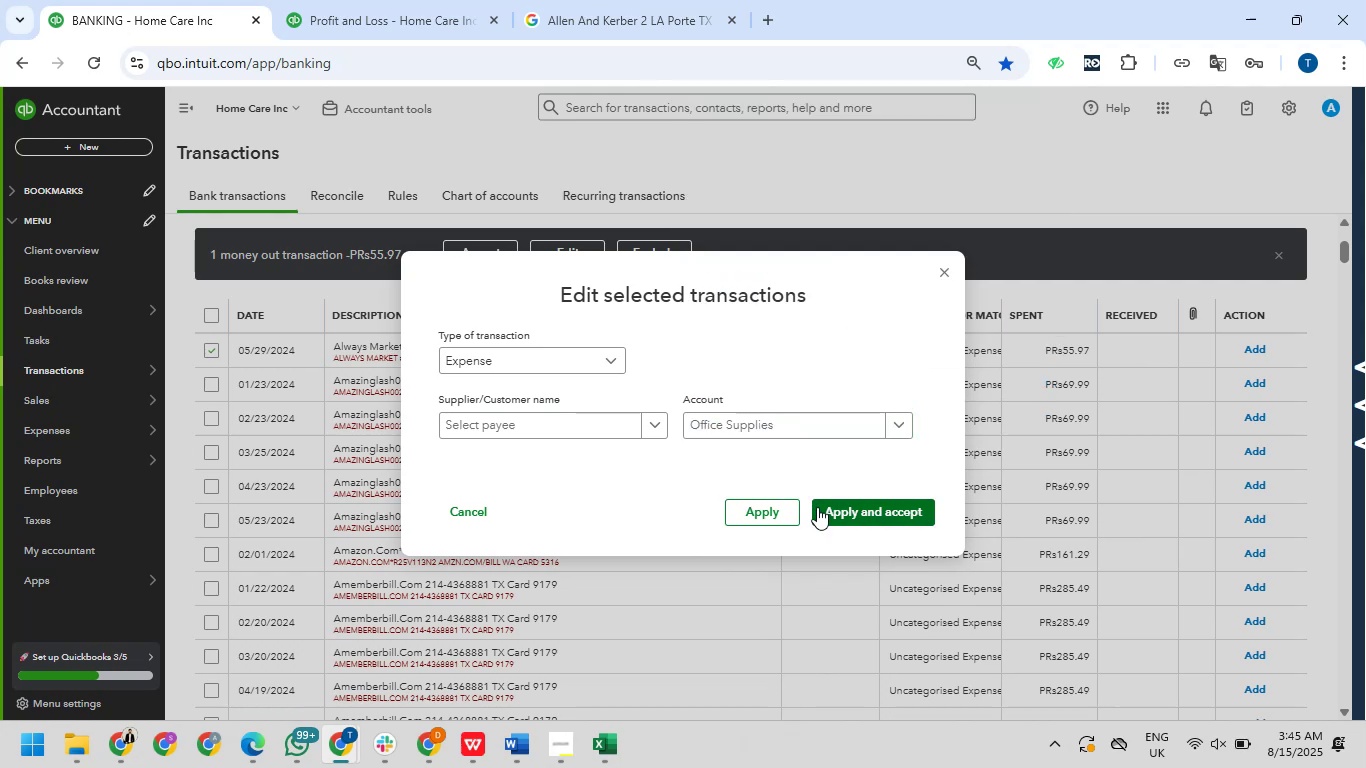 
left_click([830, 514])
 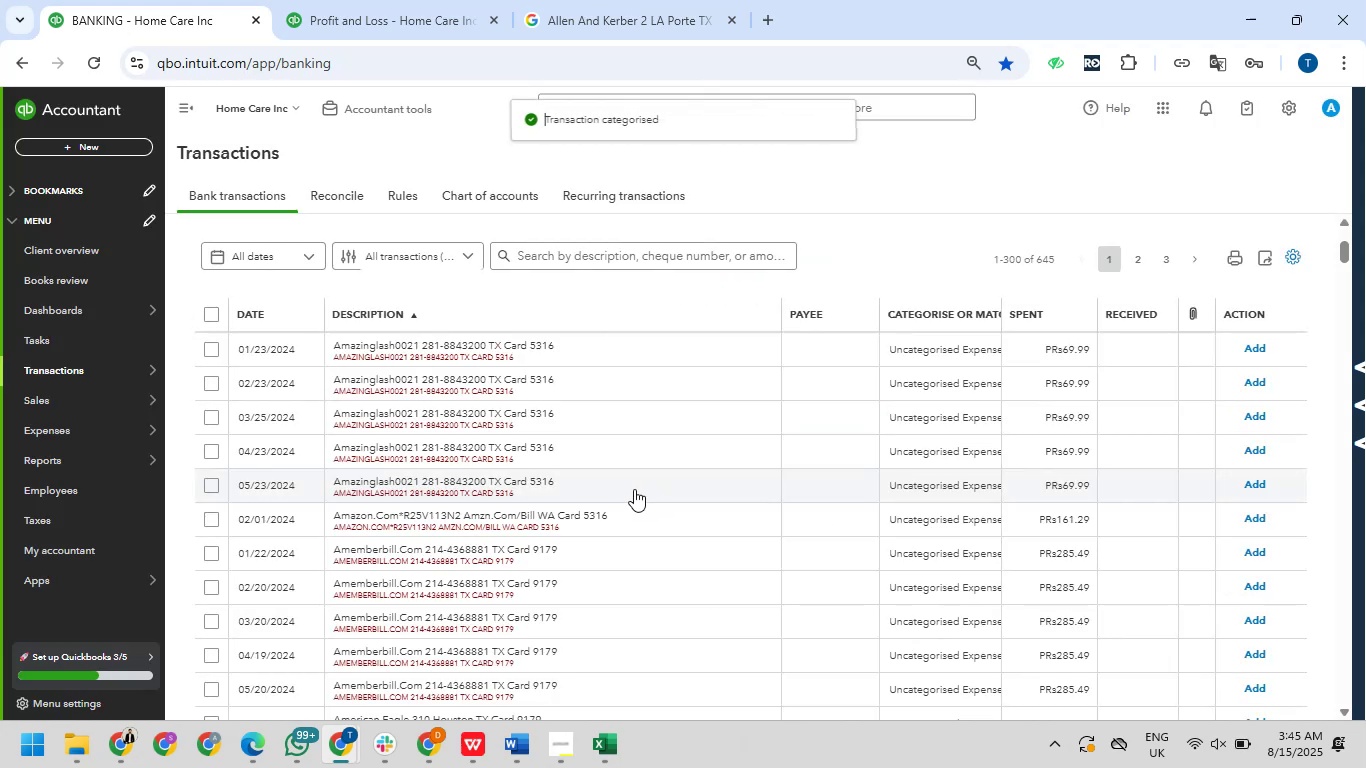 
wait(8.82)
 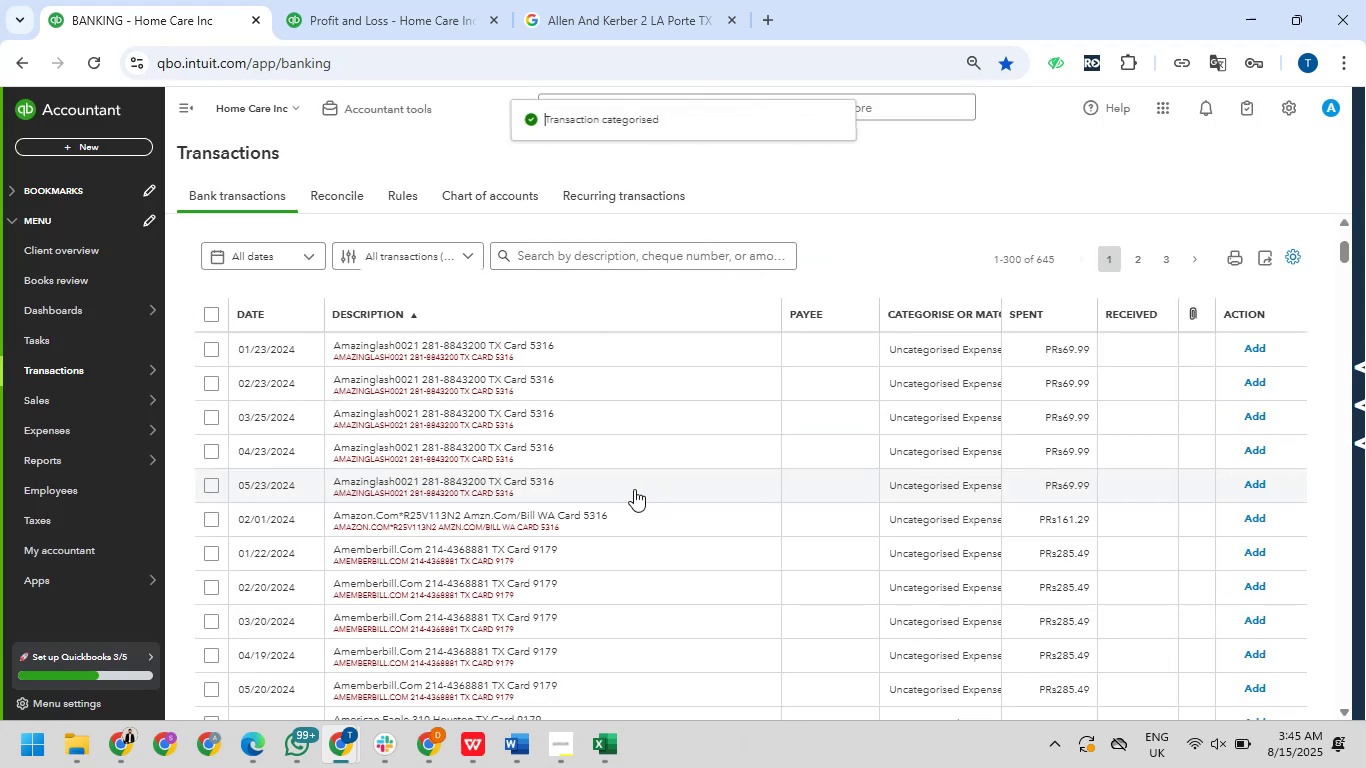 
left_click_drag(start_coordinate=[334, 347], to_coordinate=[500, 351])
 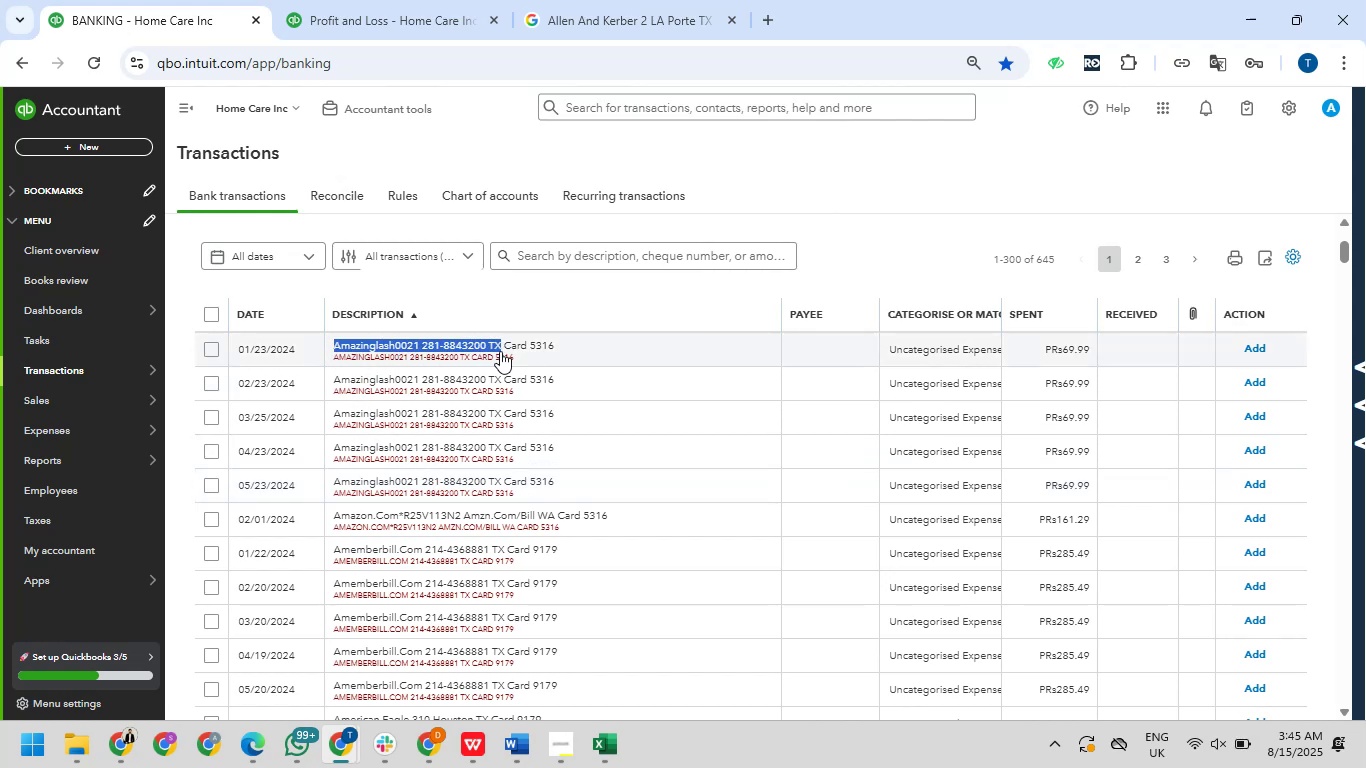 
key(Control+C)
 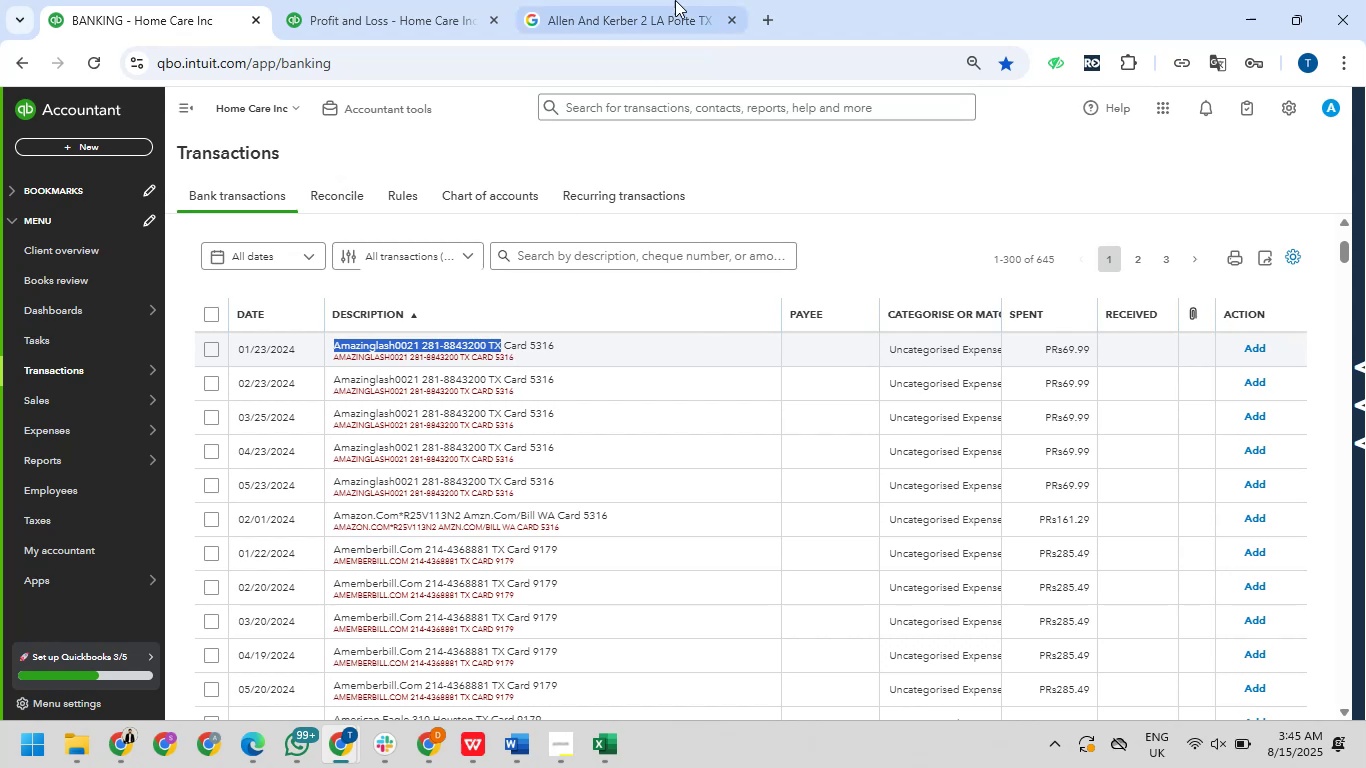 
left_click([668, 0])
 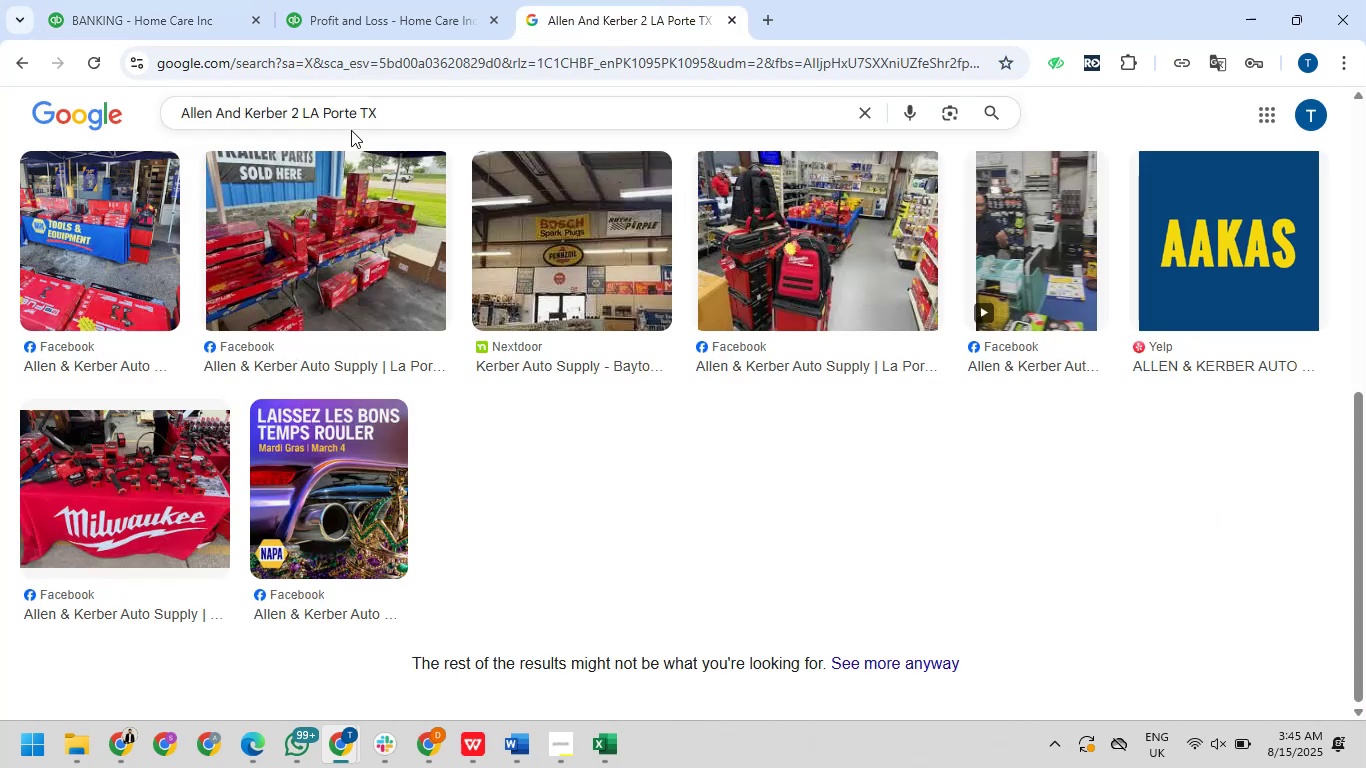 
left_click_drag(start_coordinate=[409, 110], to_coordinate=[65, 145])
 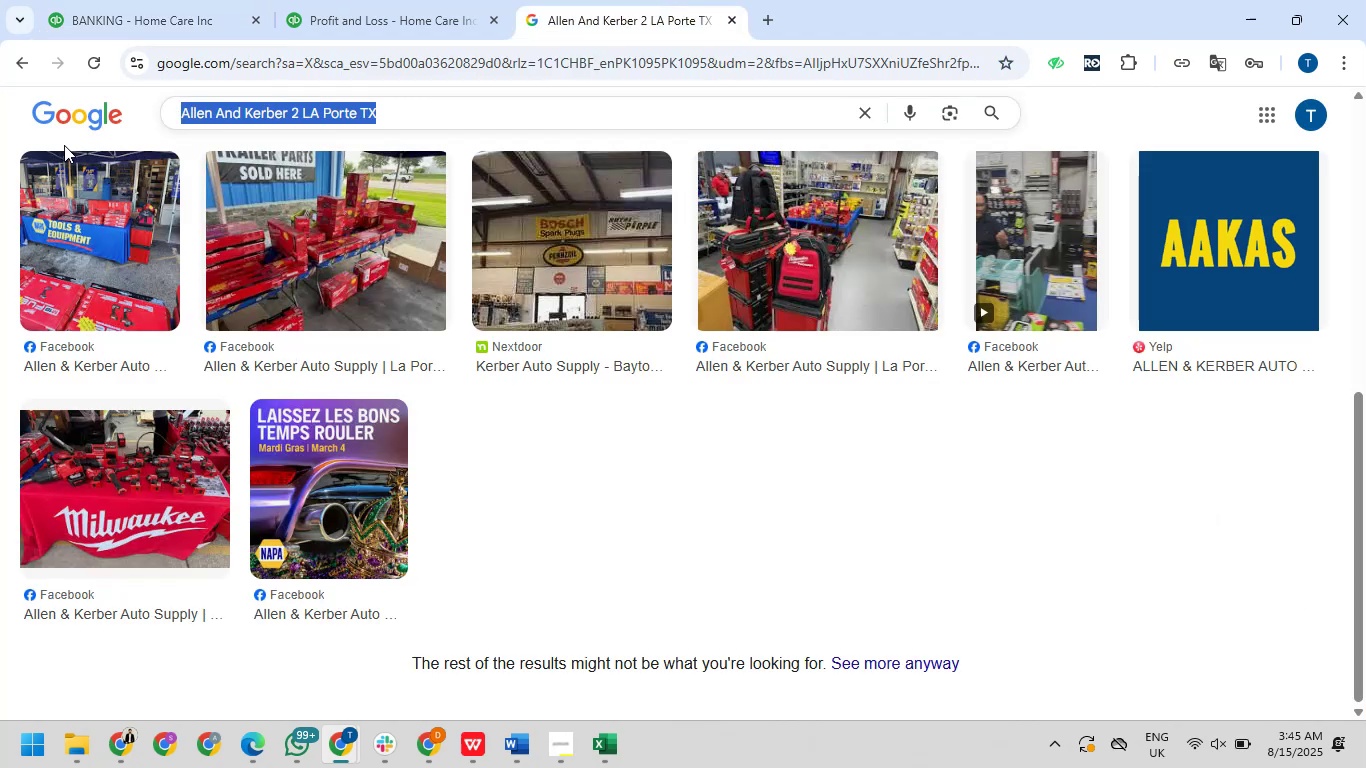 
key(Control+V)
 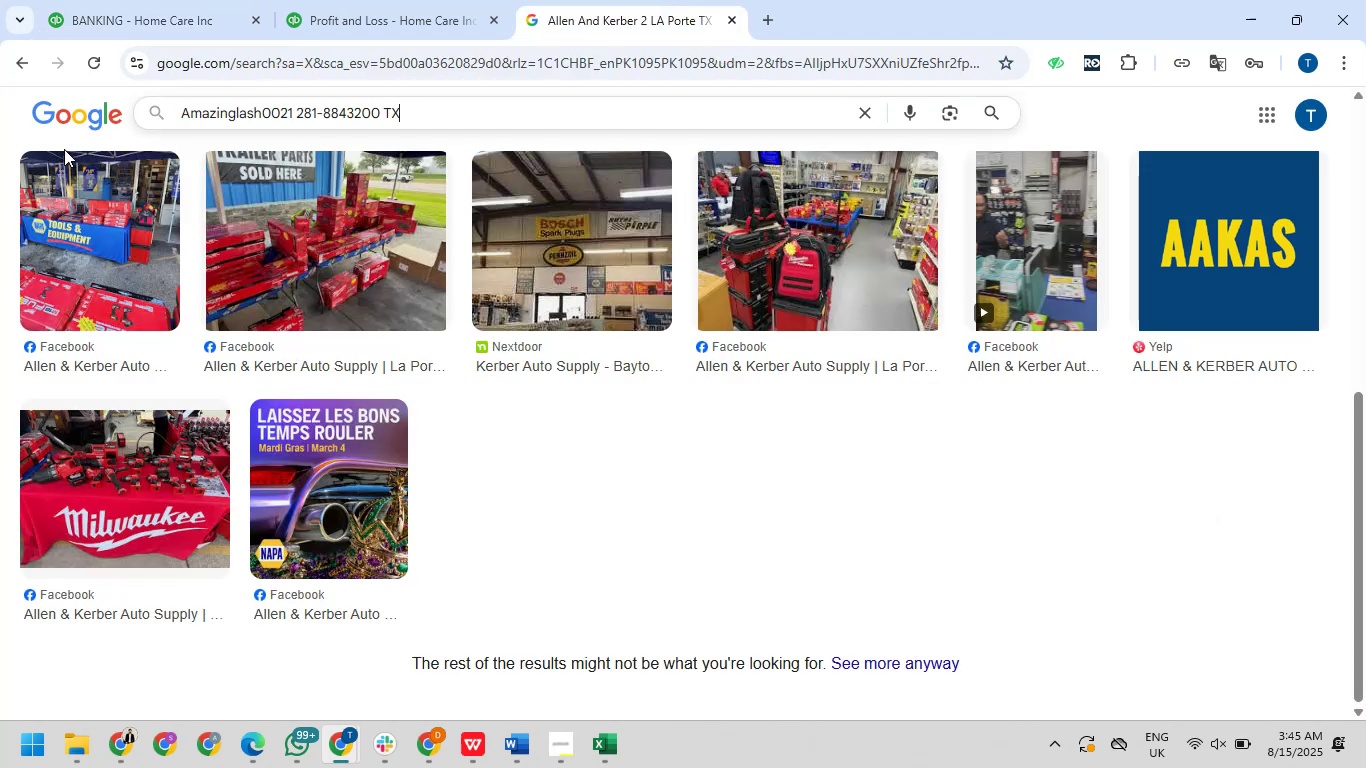 
key(NumpadEnter)
 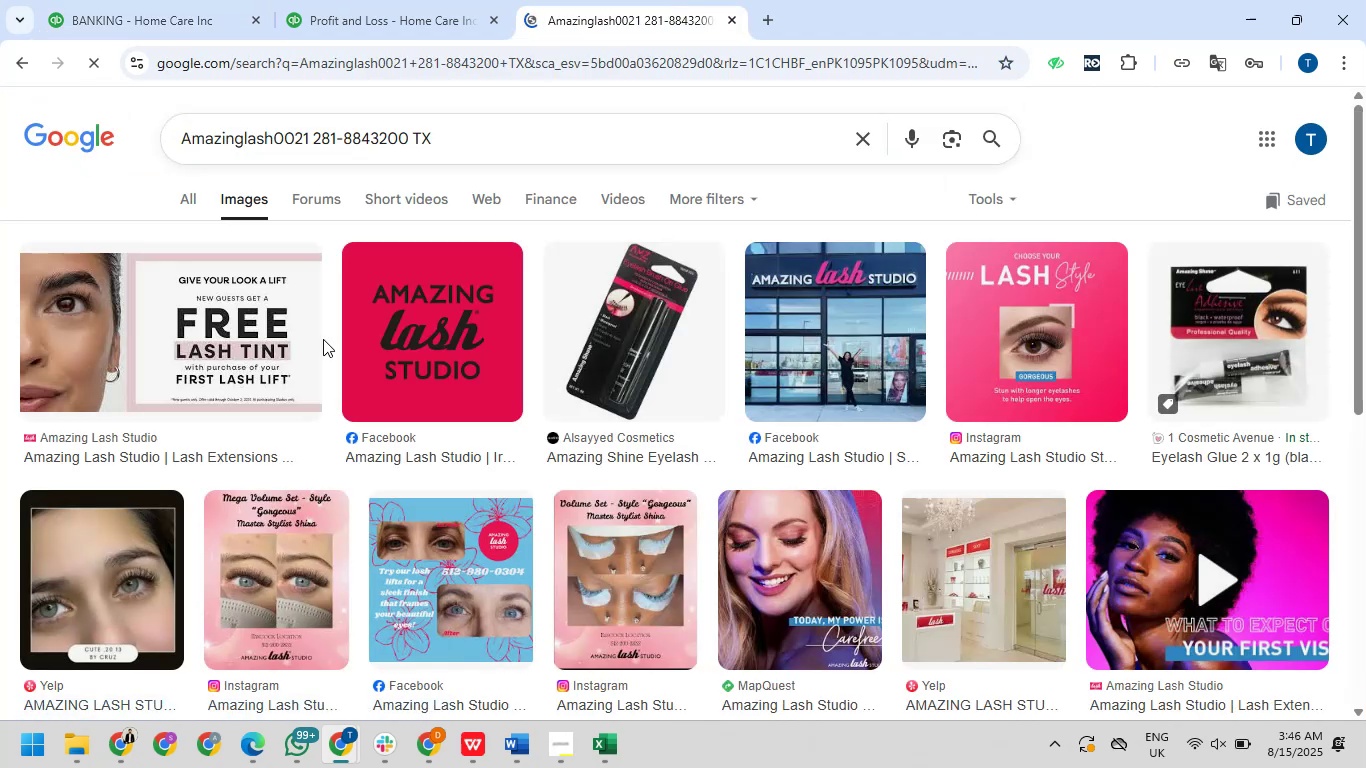 
scroll: coordinate [323, 339], scroll_direction: down, amount: 1.0
 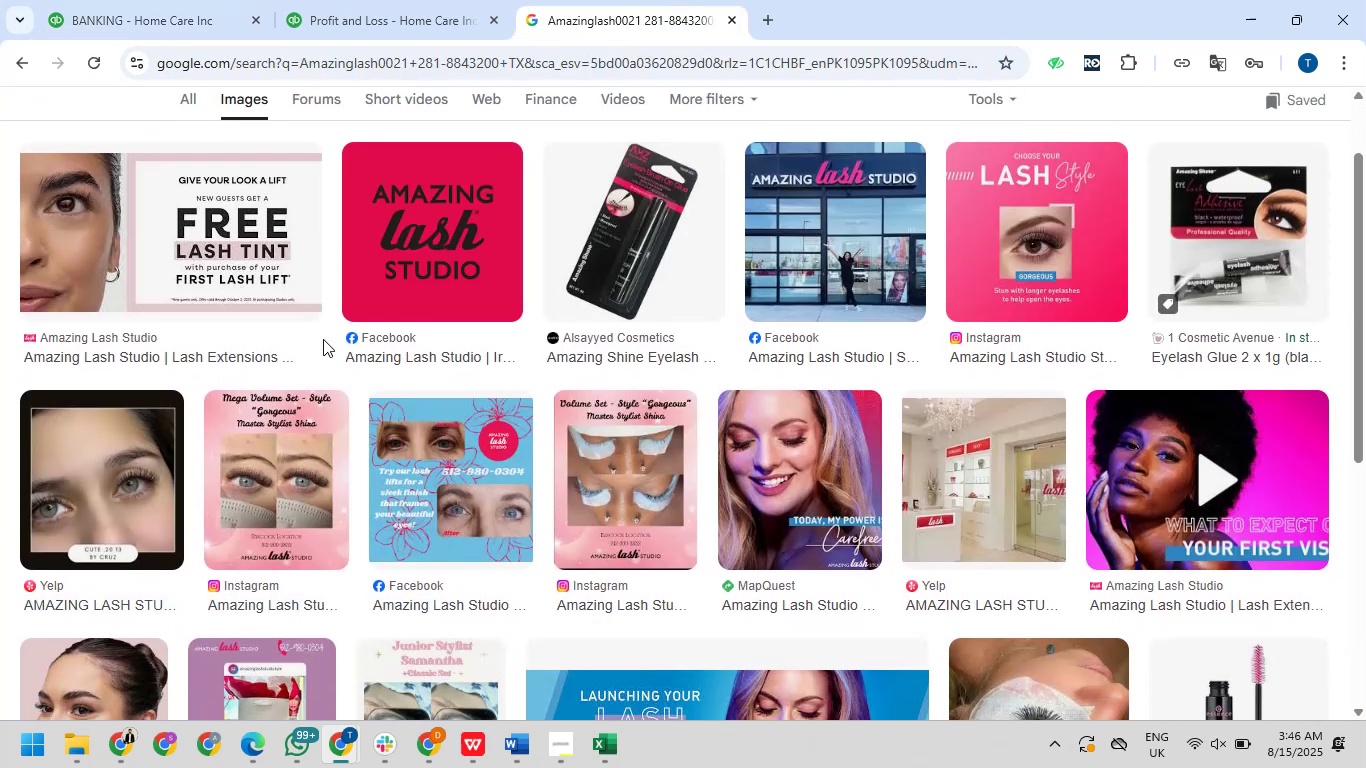 
scroll: coordinate [323, 339], scroll_direction: up, amount: 2.0
 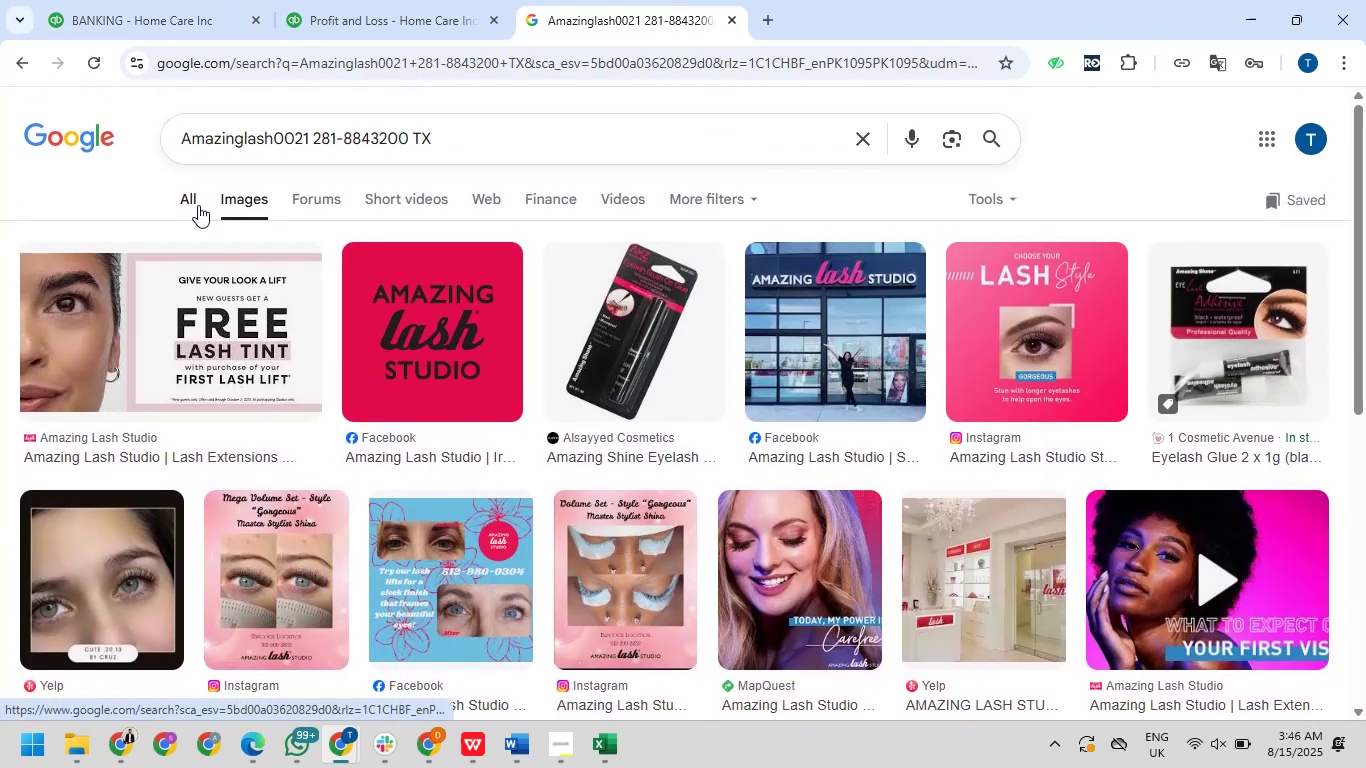 
left_click([195, 205])
 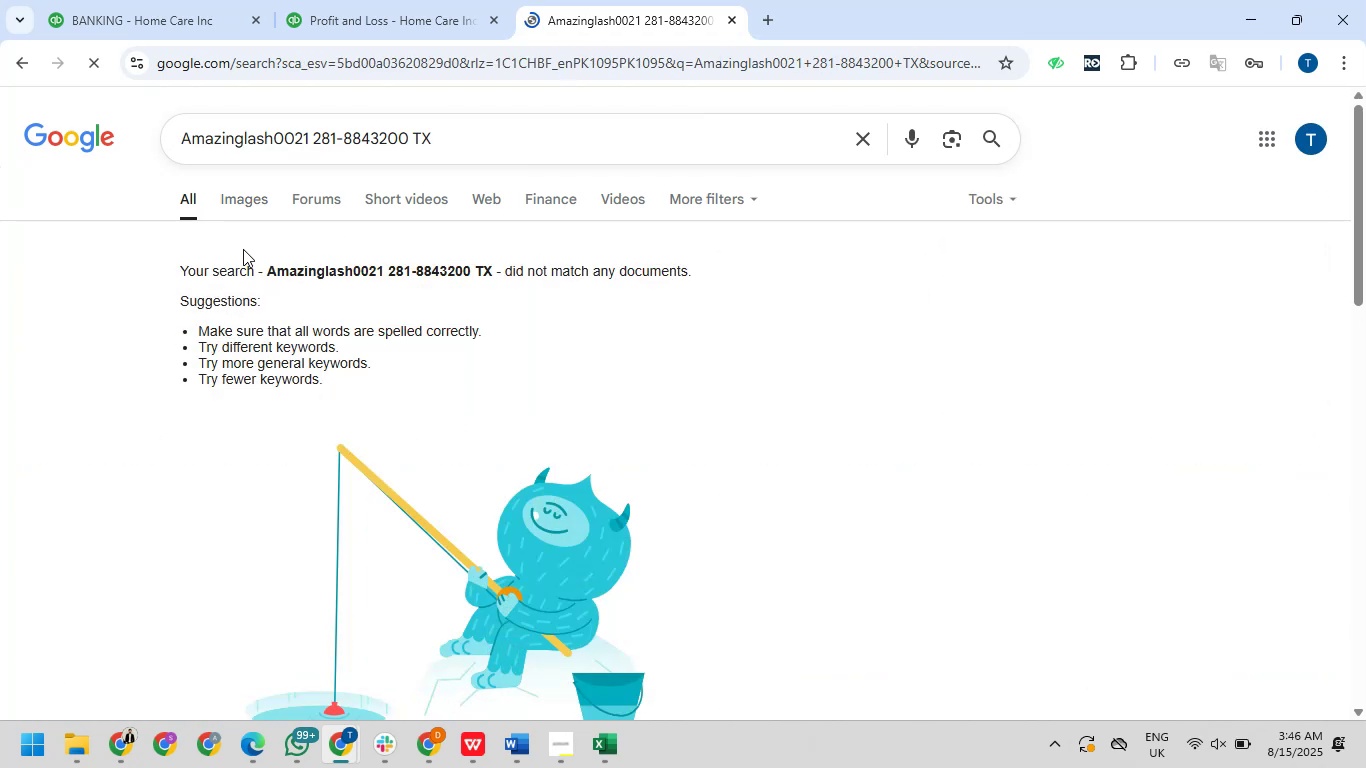 
left_click_drag(start_coordinate=[412, 141], to_coordinate=[275, 153])
 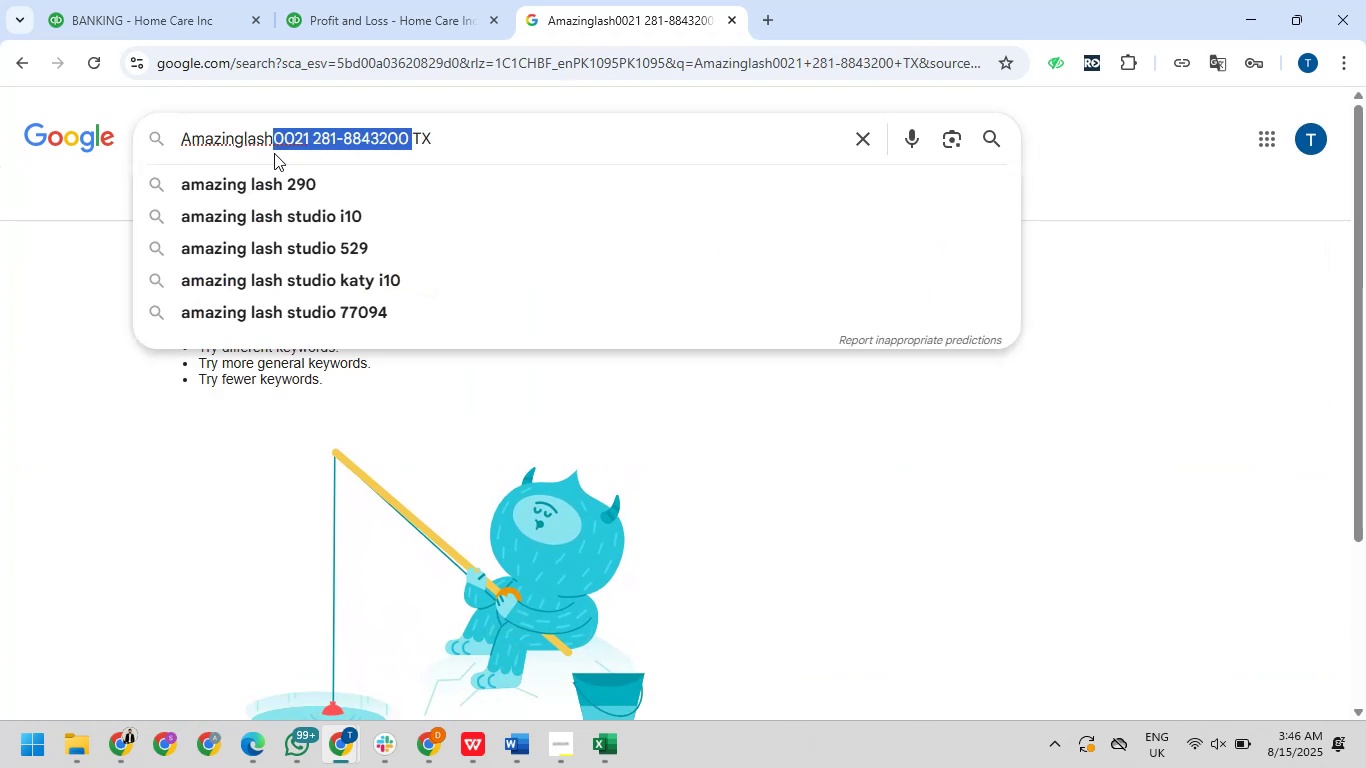 
key(Backspace)
 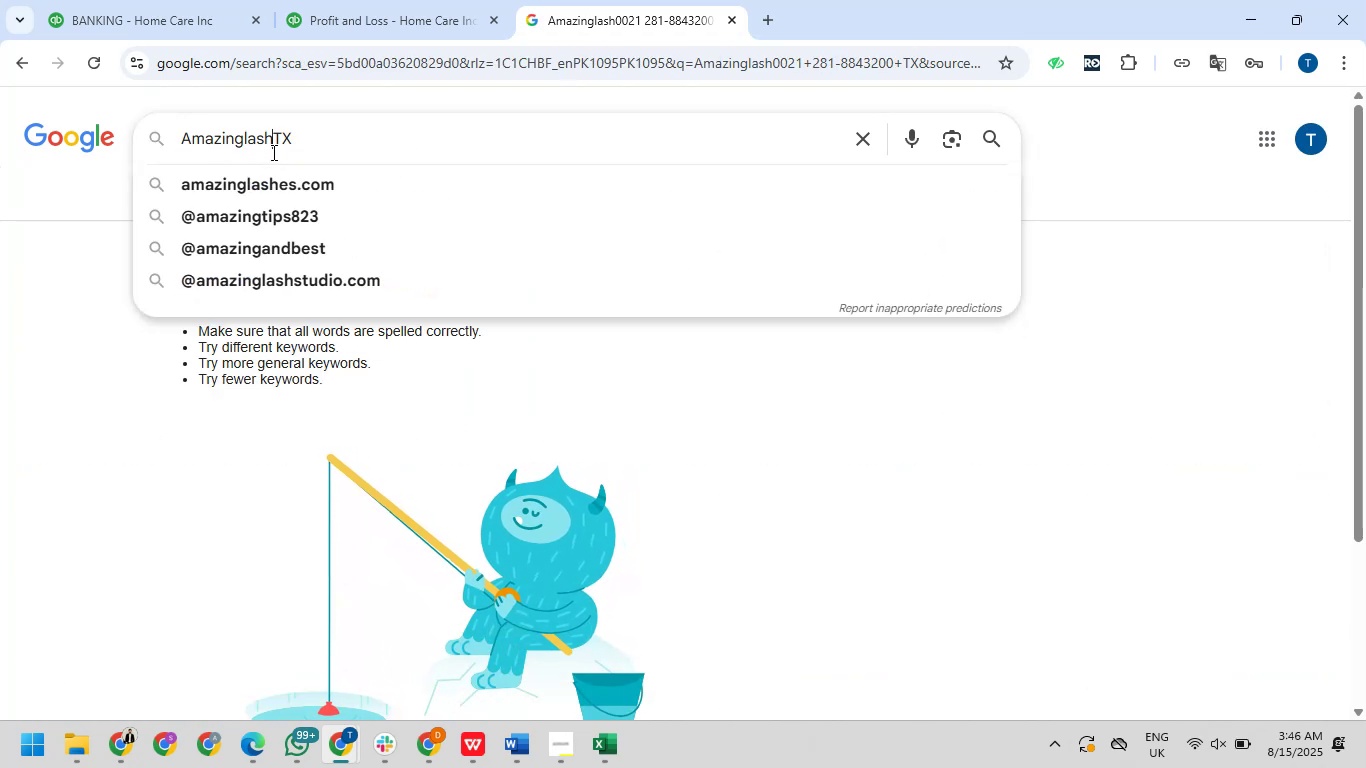 
key(Space)
 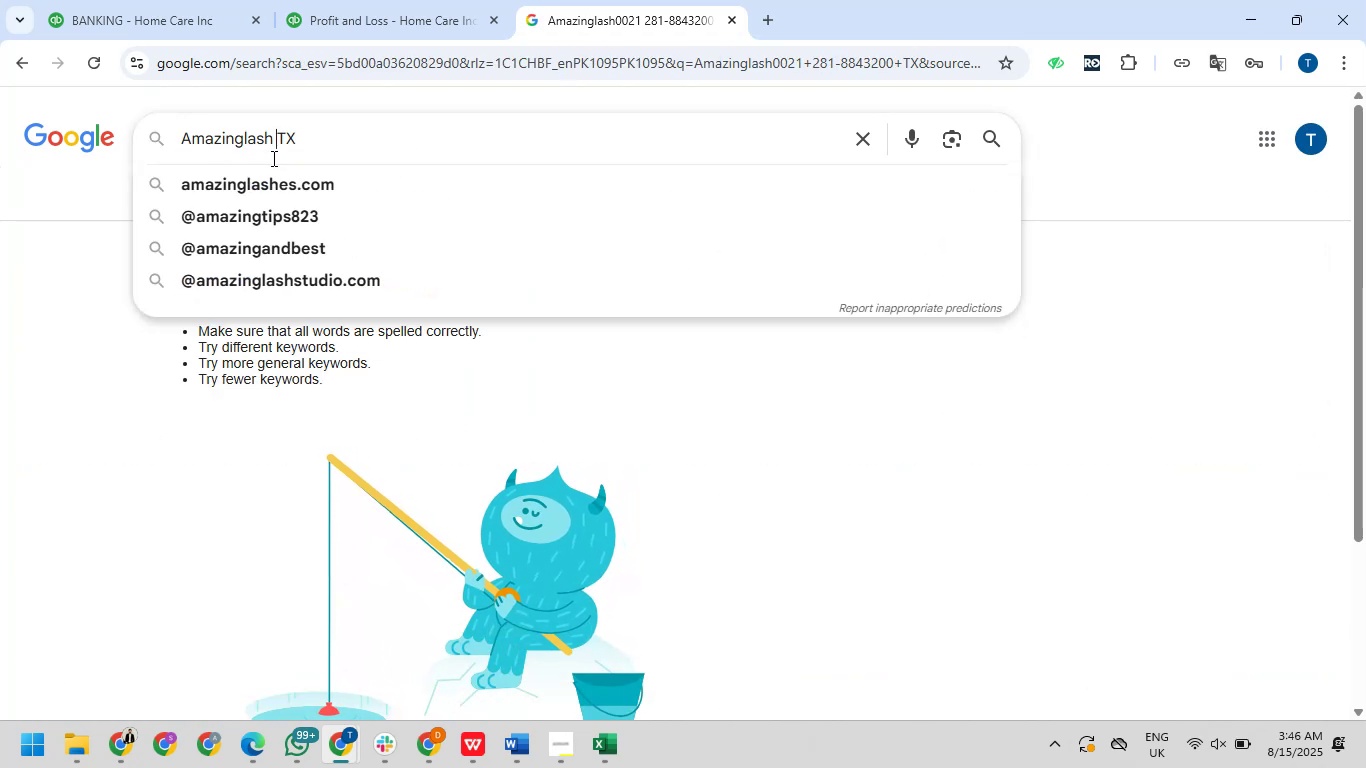 
key(NumpadEnter)
 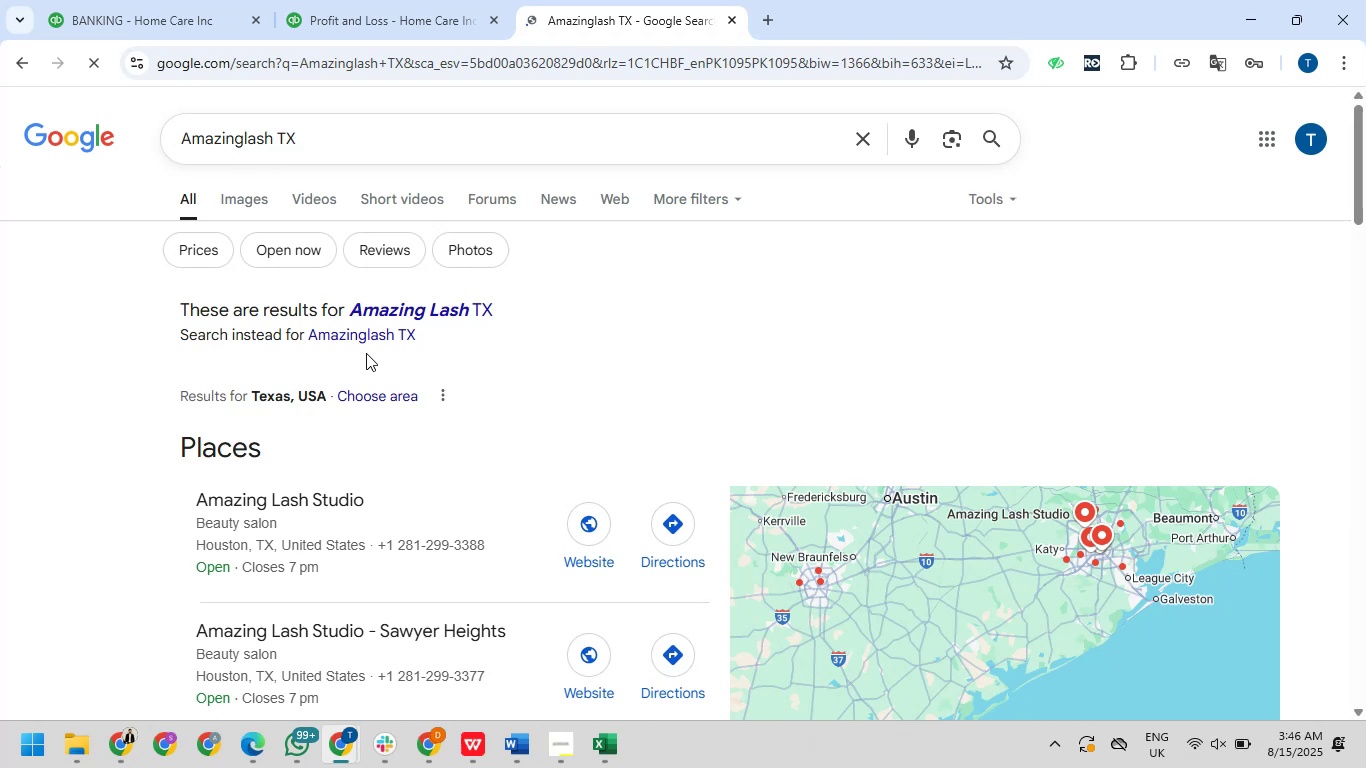 
scroll: coordinate [366, 353], scroll_direction: down, amount: 2.0
 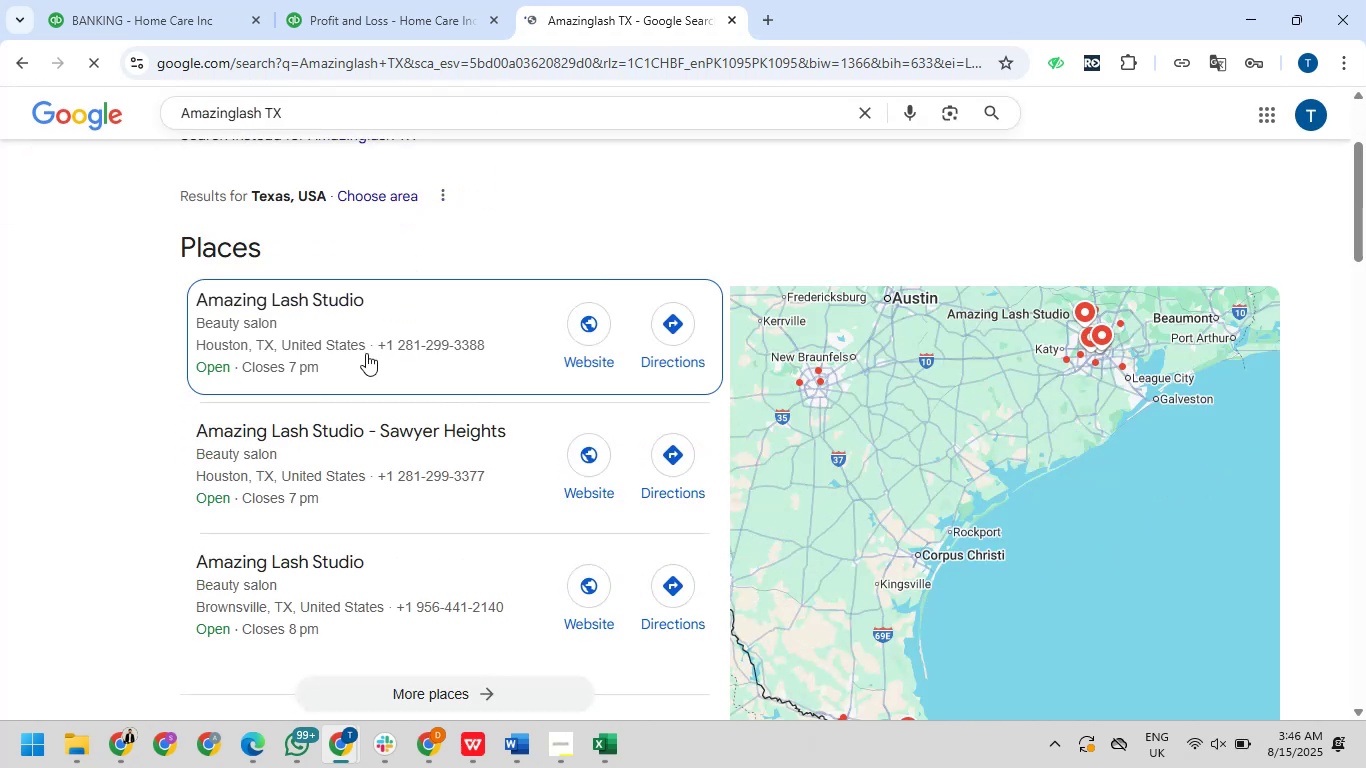 
scroll: coordinate [366, 353], scroll_direction: up, amount: 5.0
 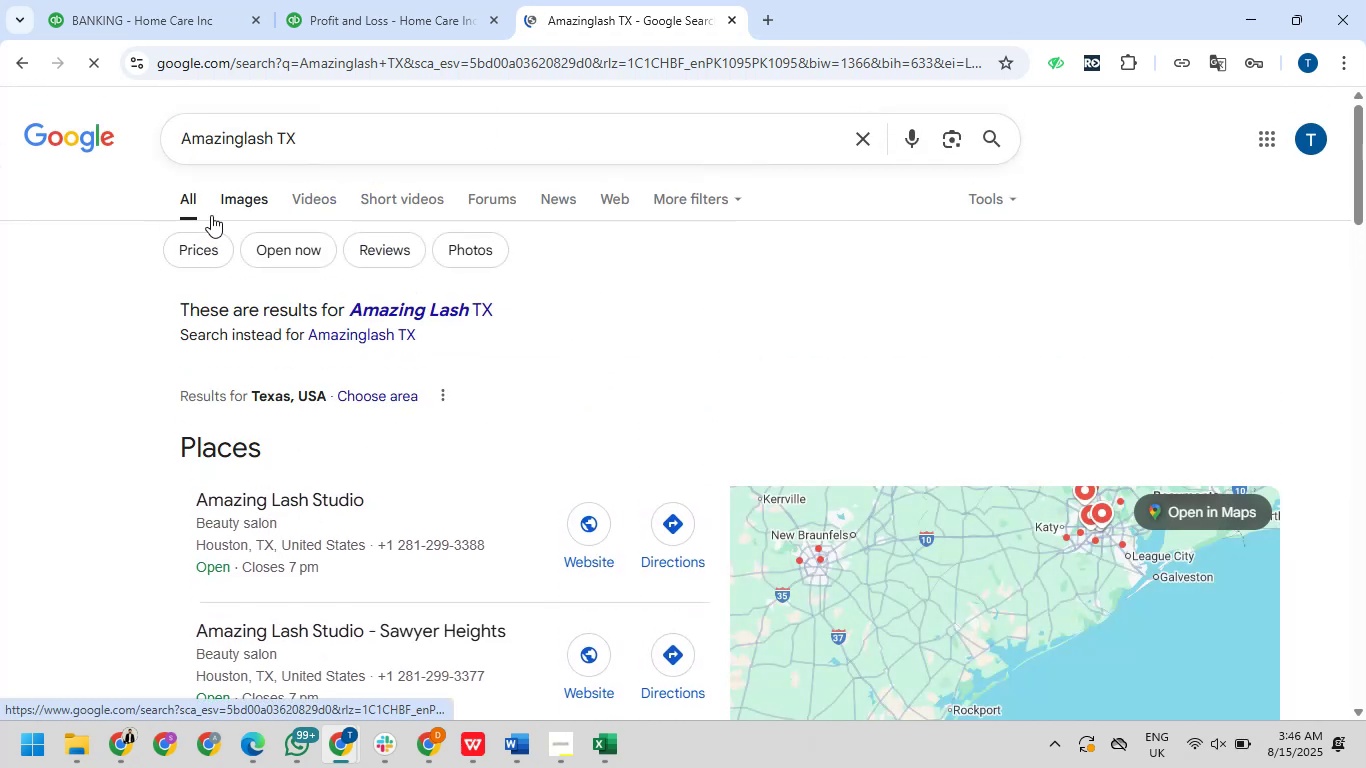 
mouse_move([234, 208])
 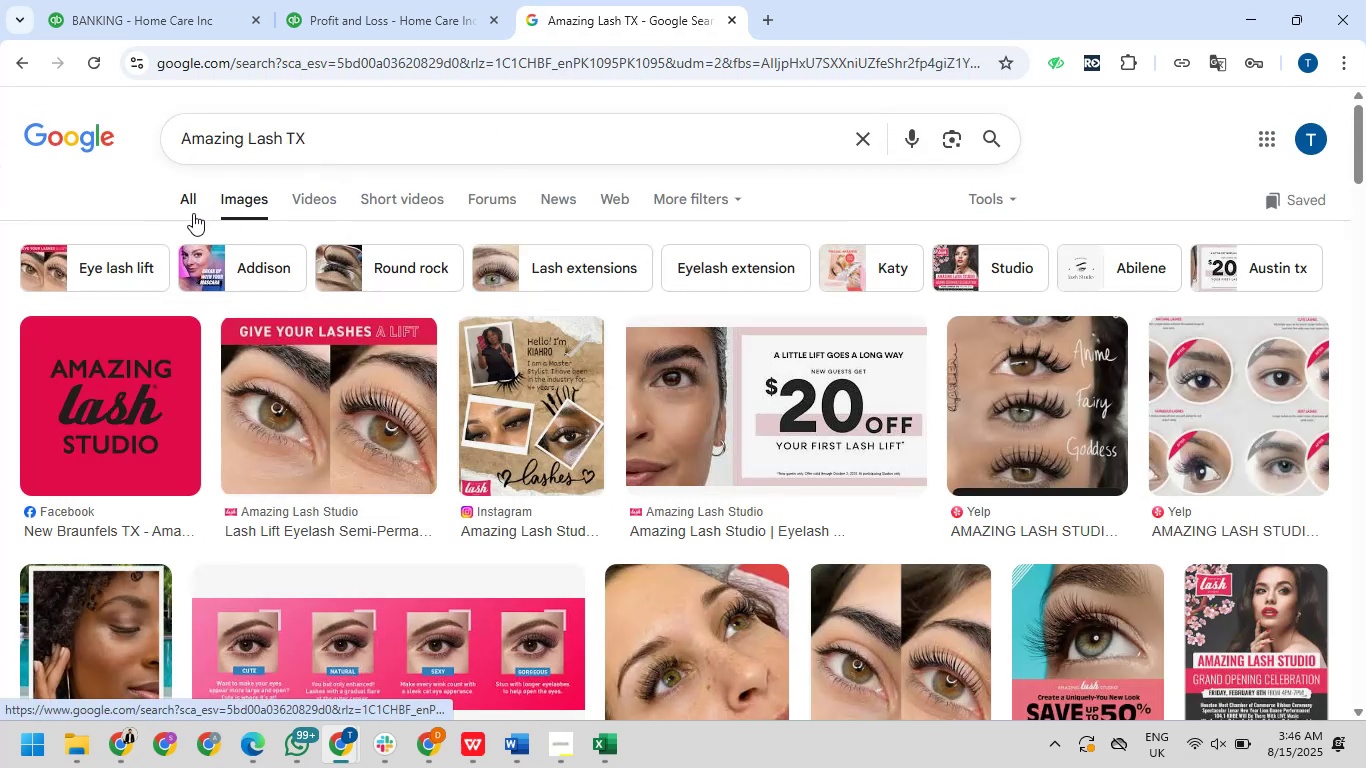 
left_click([193, 213])
 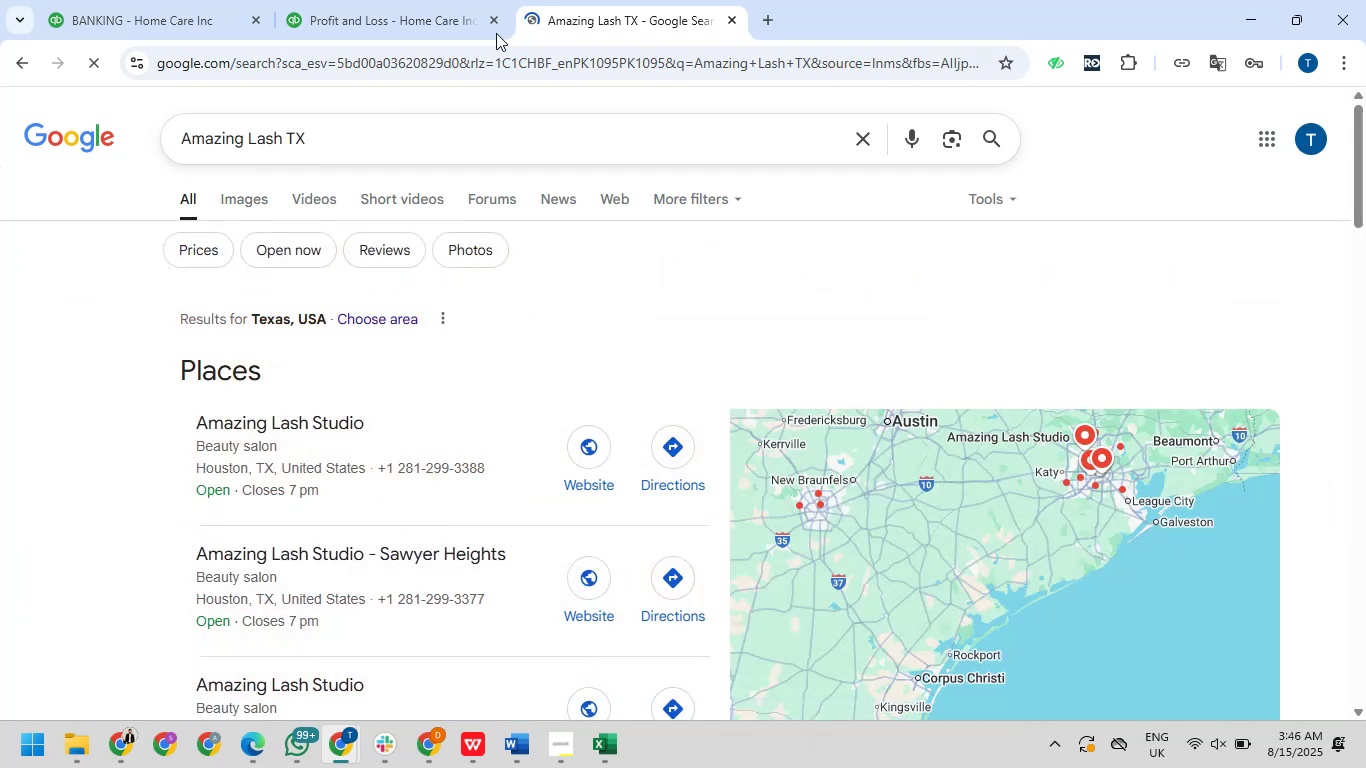 
left_click([322, 7])
 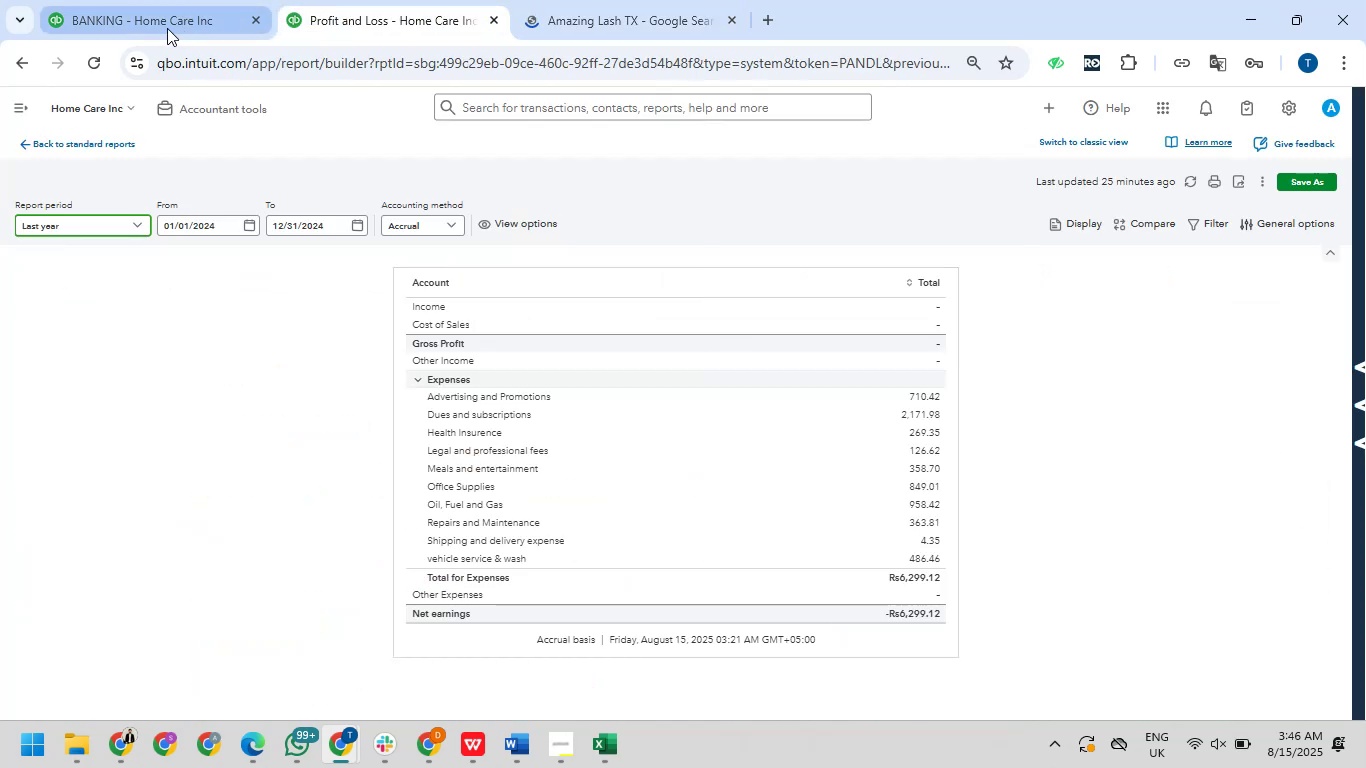 
left_click([166, 27])
 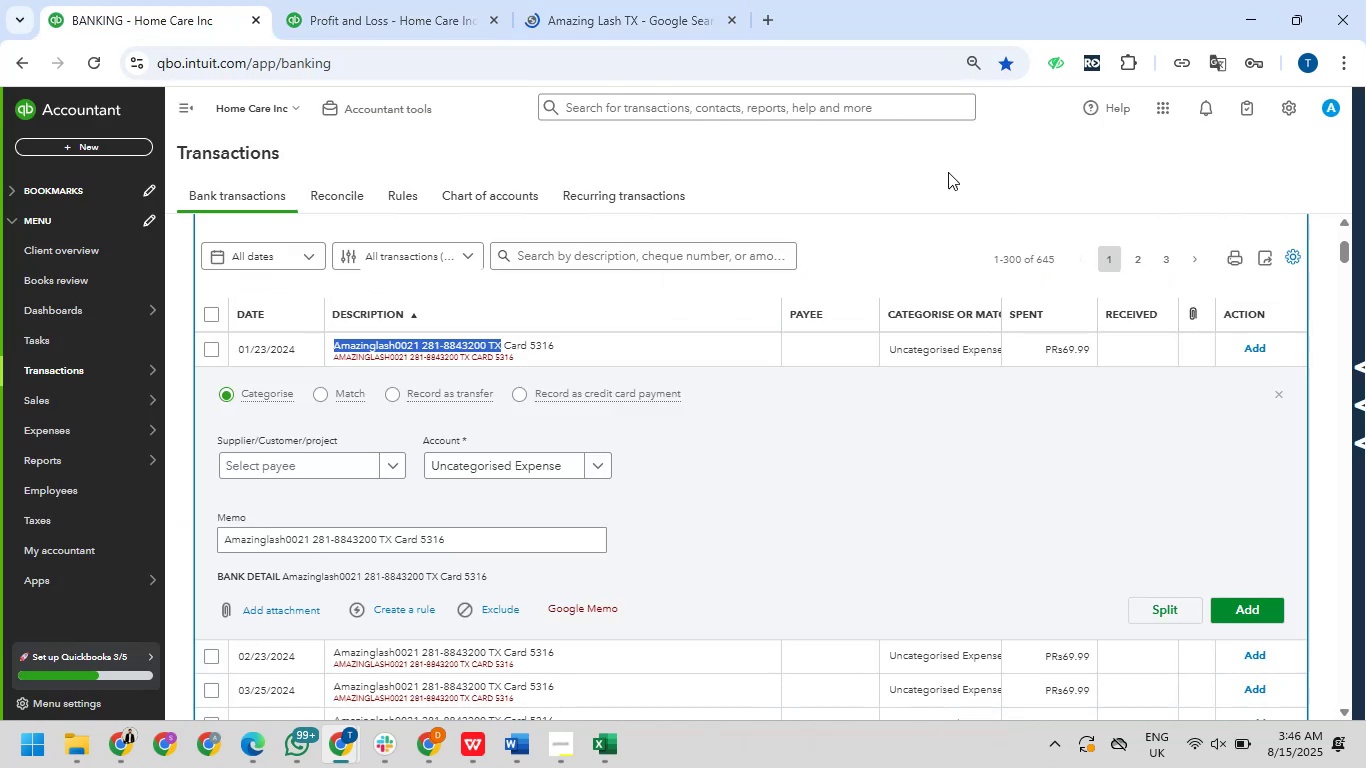 
left_click([873, 250])
 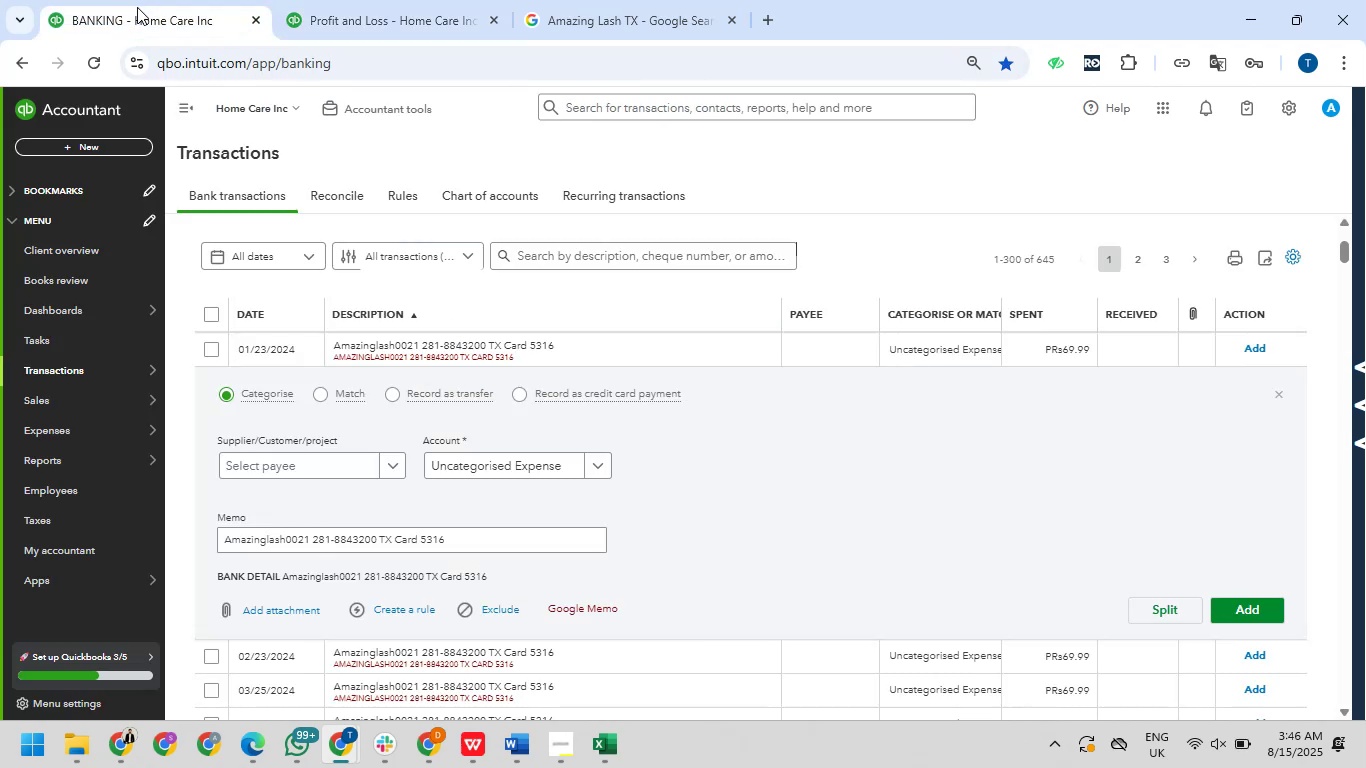 
wait(6.2)
 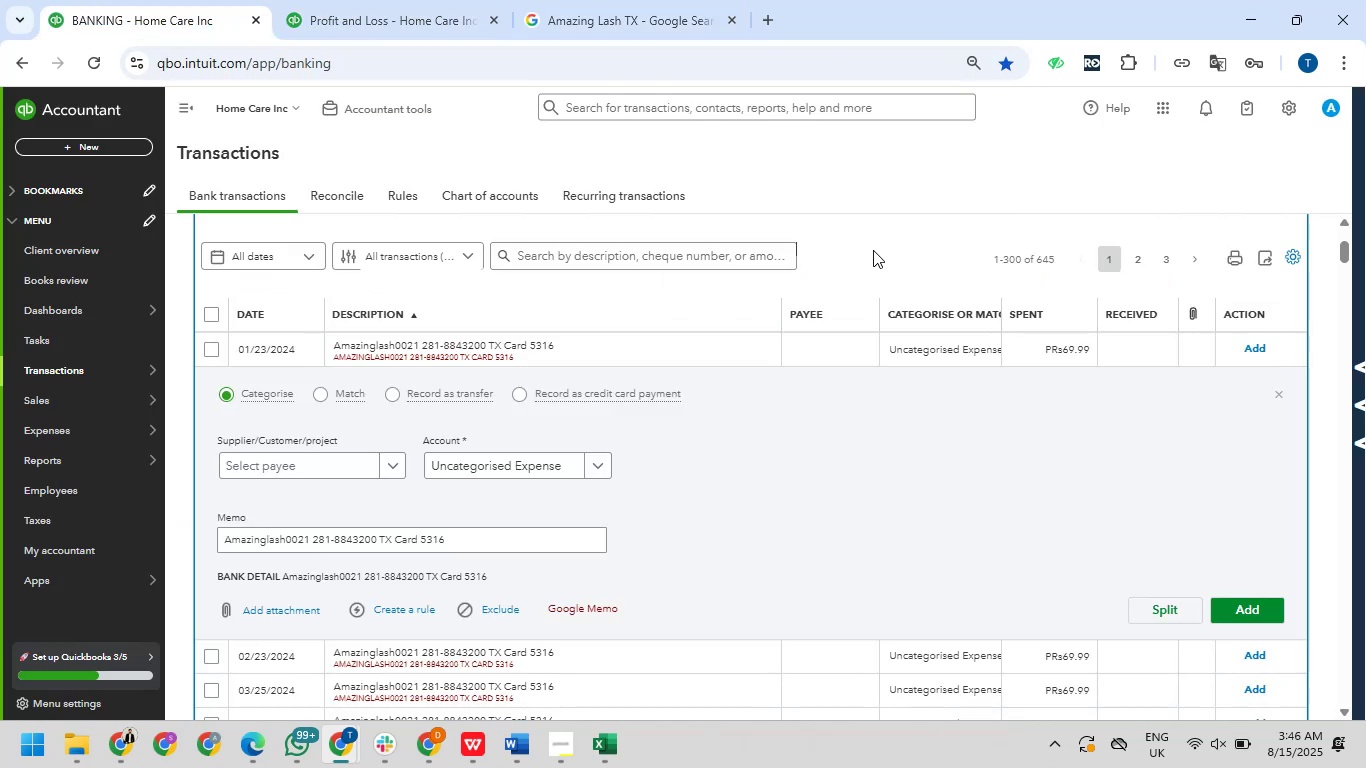 
left_click_drag(start_coordinate=[591, 1], to_coordinate=[585, 8])
 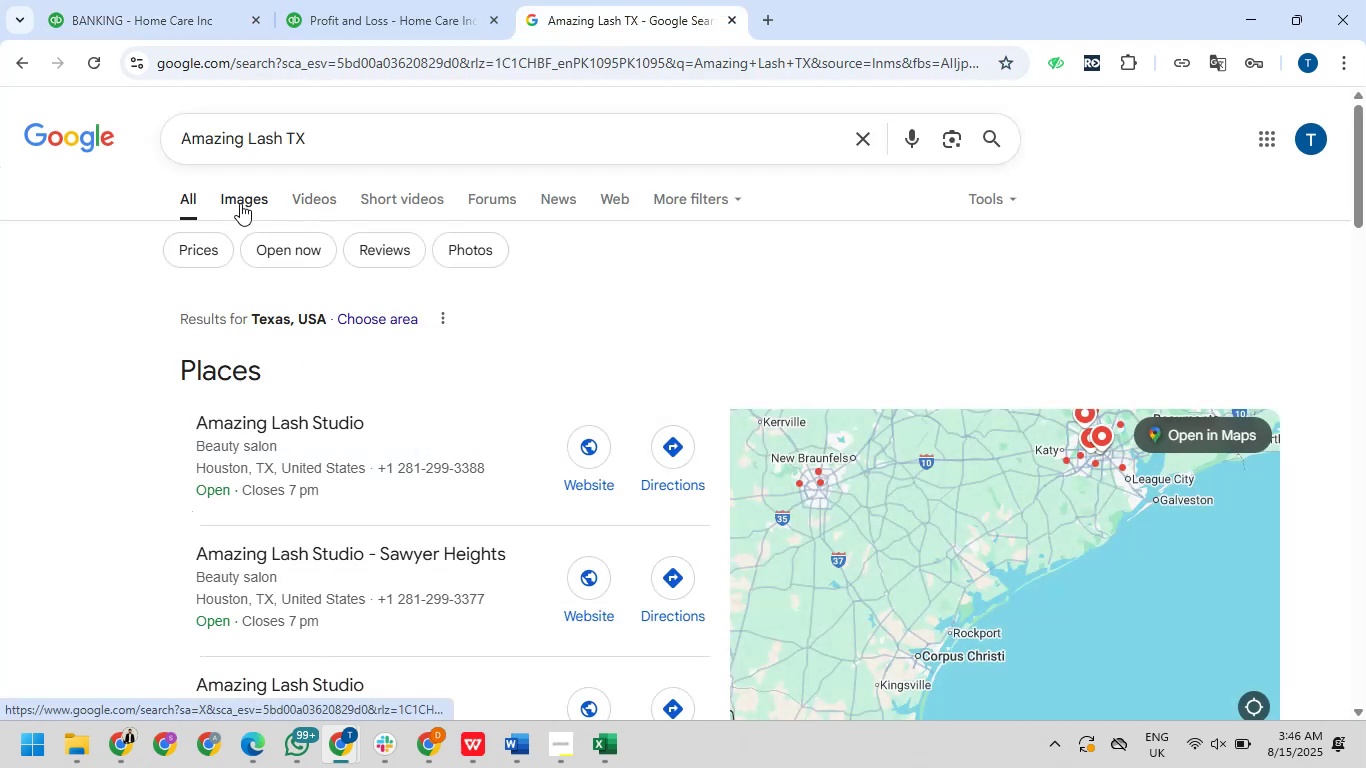 
scroll: coordinate [273, 380], scroll_direction: down, amount: 3.0
 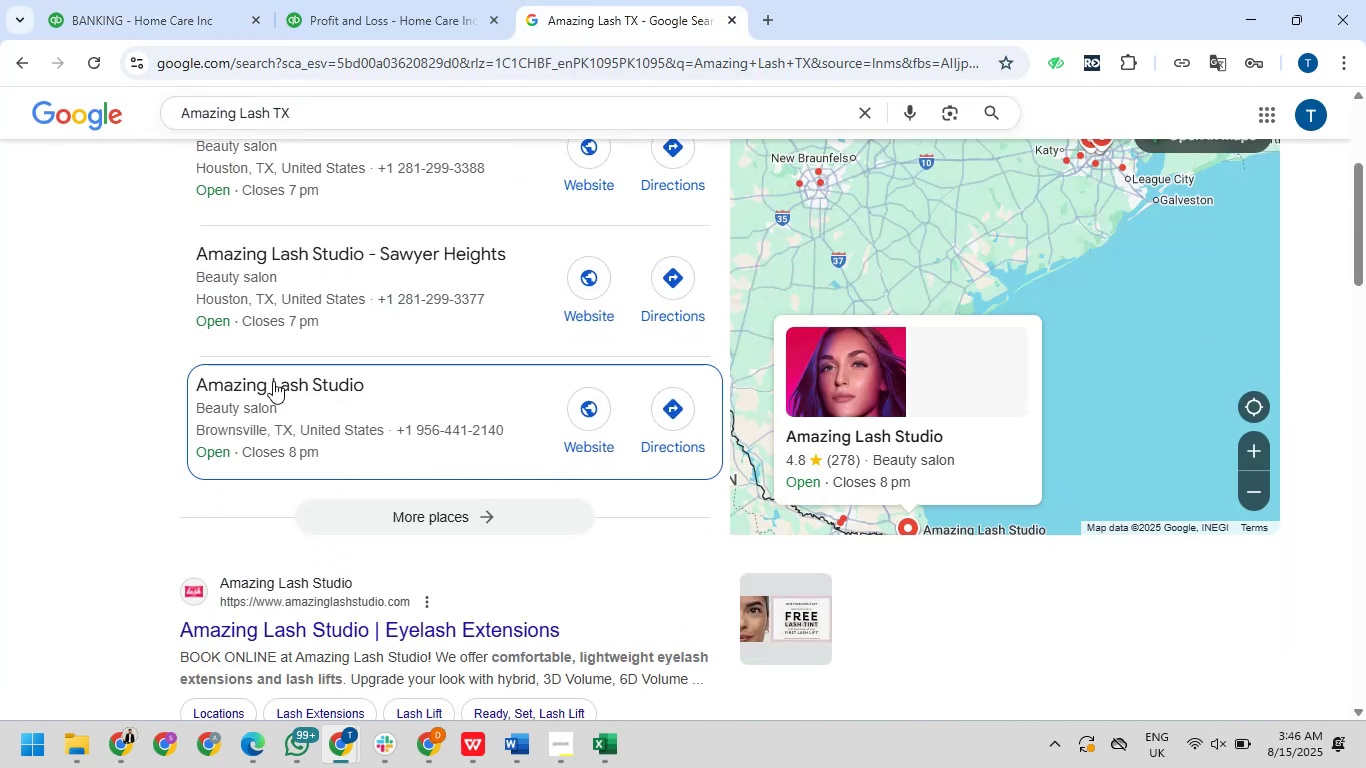 
scroll: coordinate [273, 381], scroll_direction: up, amount: 5.0
 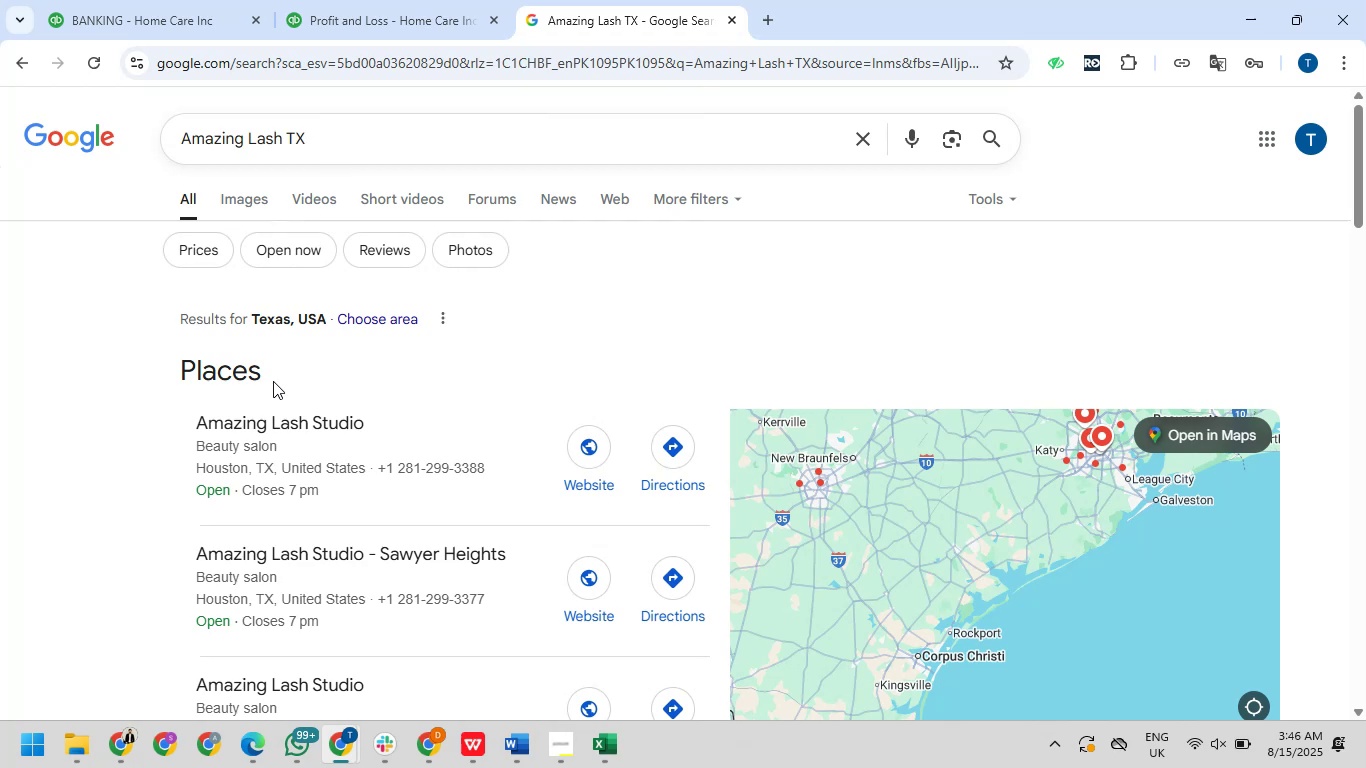 
scroll: coordinate [273, 381], scroll_direction: down, amount: 1.0
 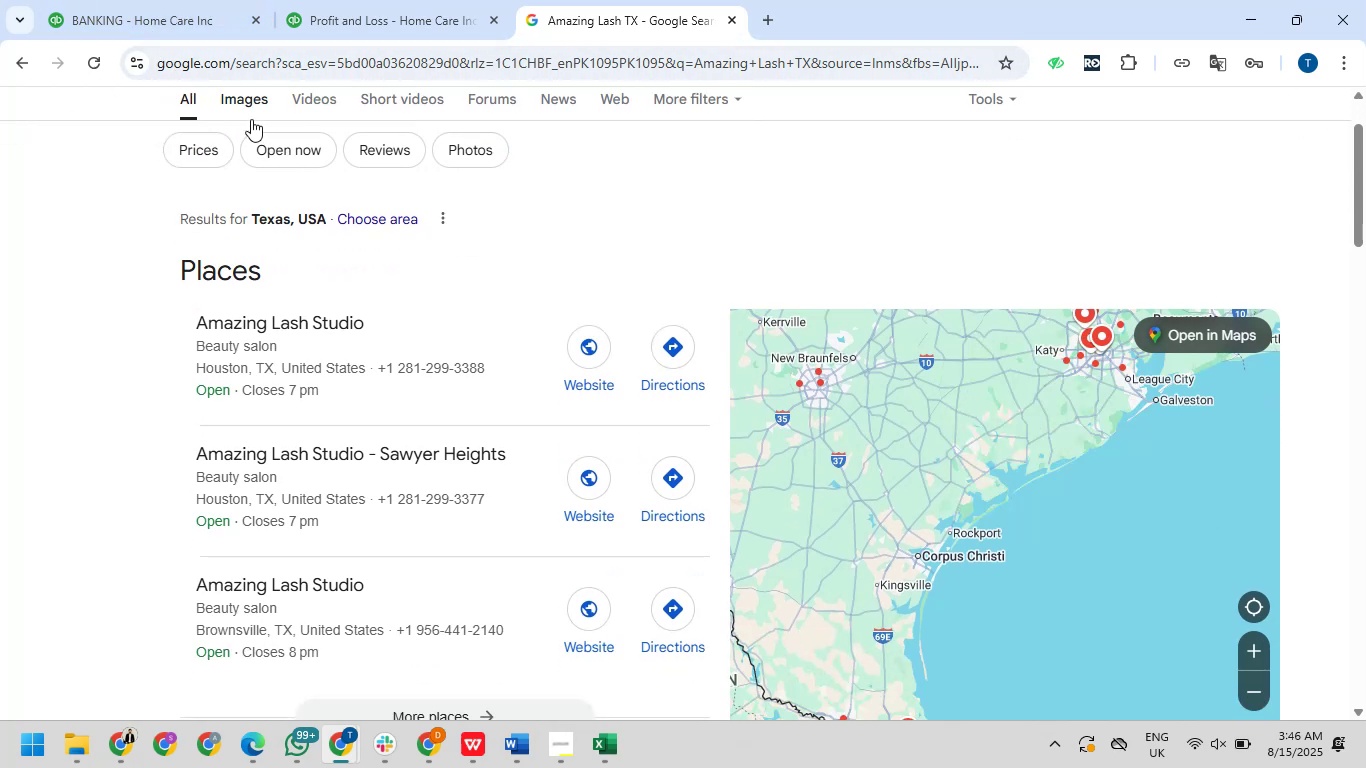 
wait(6.11)
 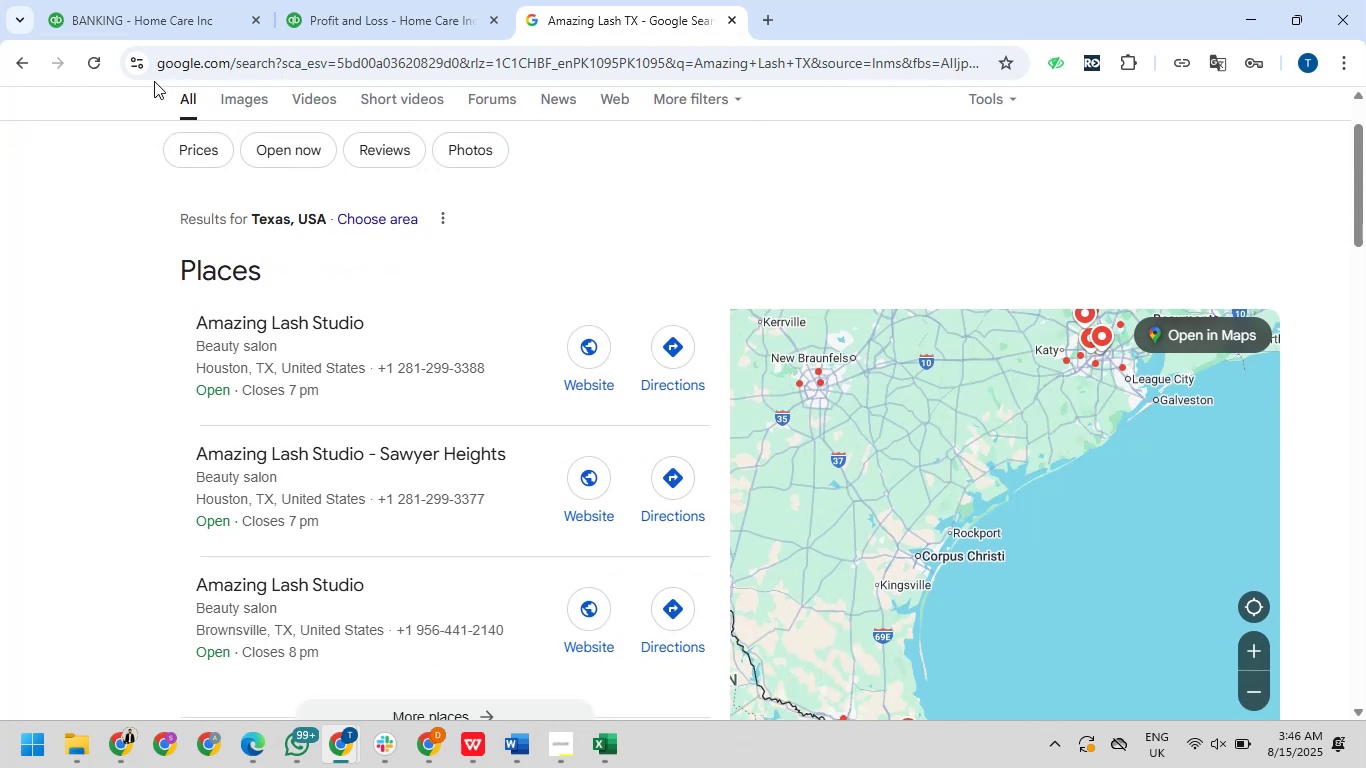 
scroll: coordinate [276, 283], scroll_direction: down, amount: 5.0
 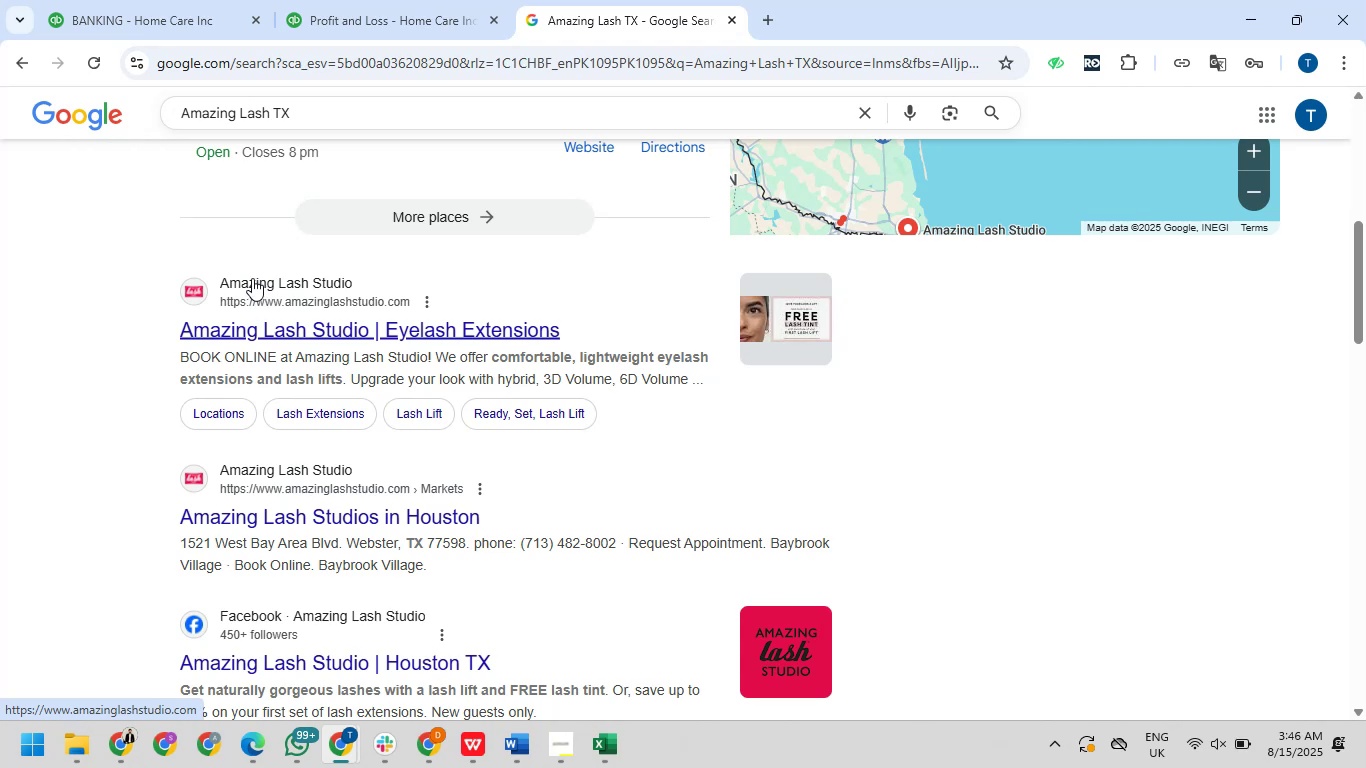 
wait(10.41)
 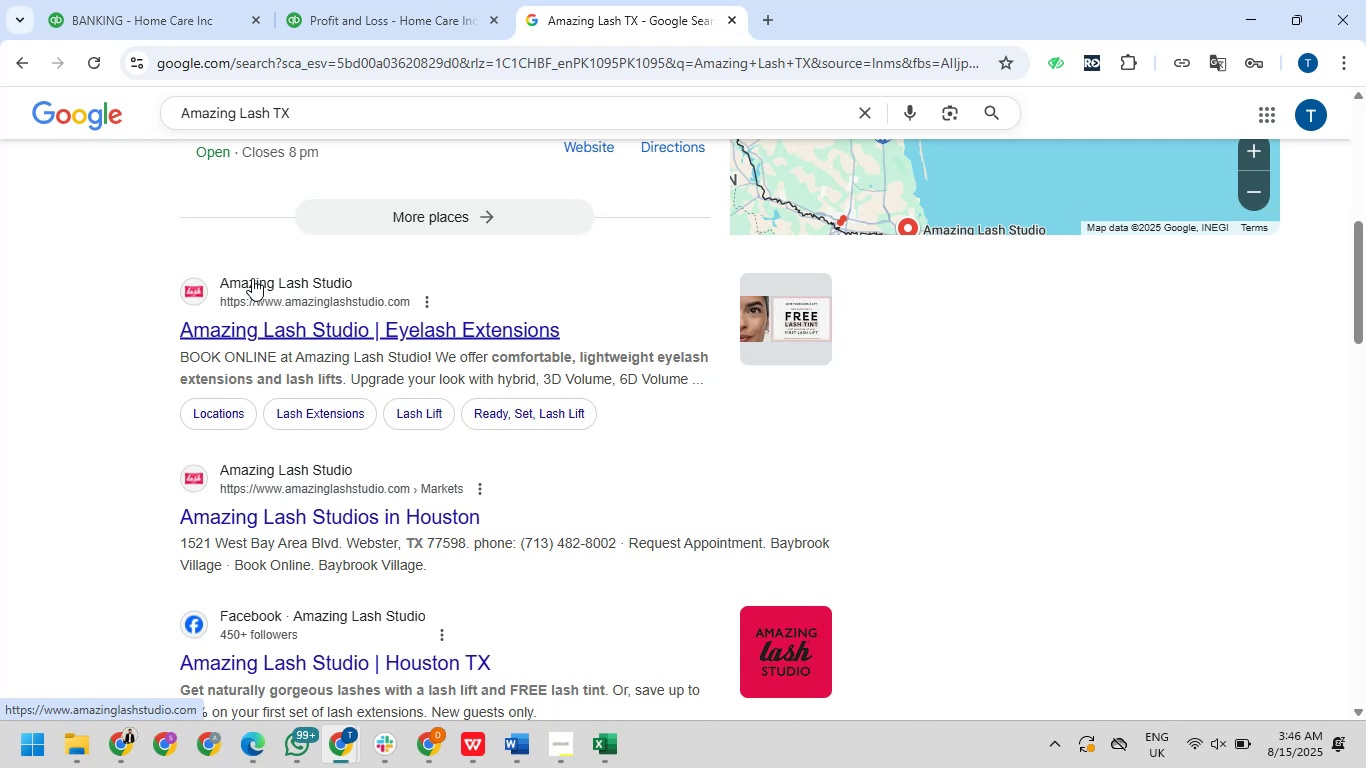 
scroll: coordinate [246, 275], scroll_direction: down, amount: 2.0
 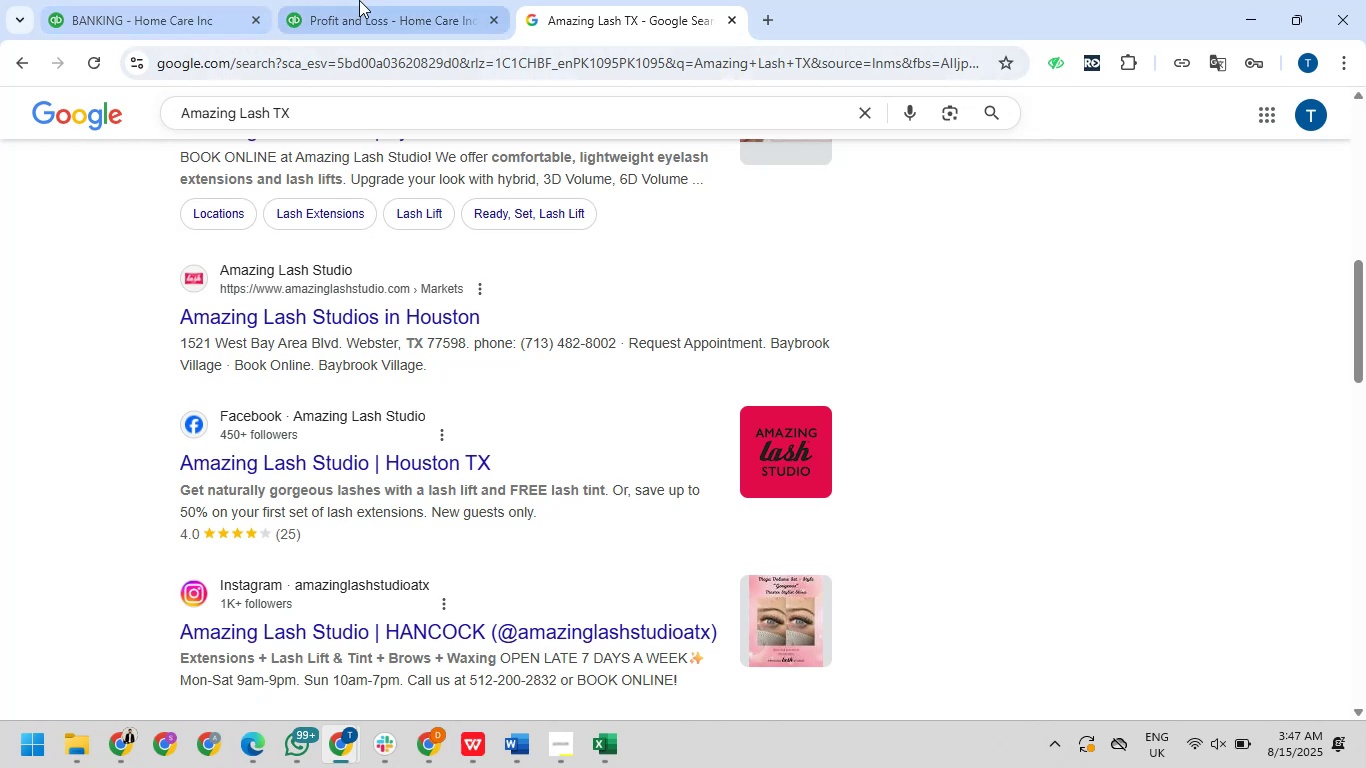 
left_click([180, 0])
 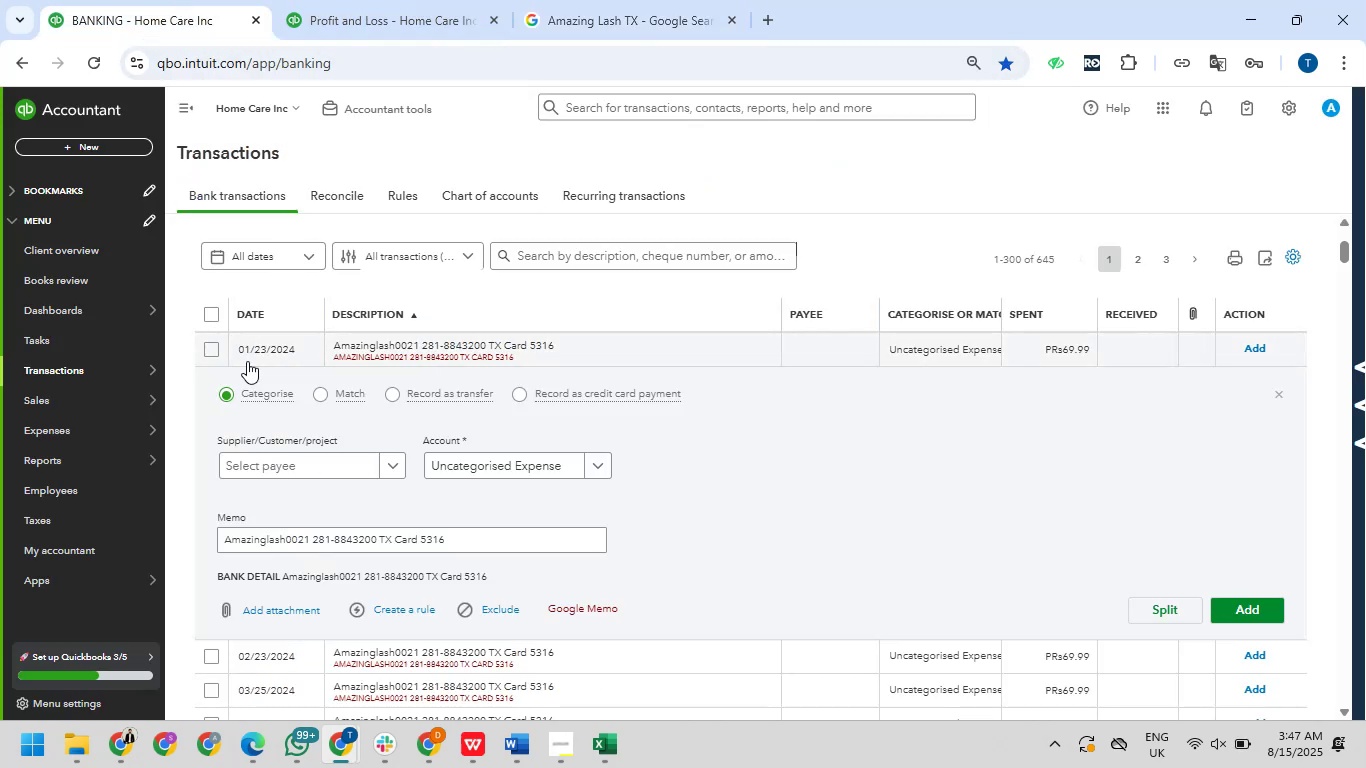 
left_click([205, 351])
 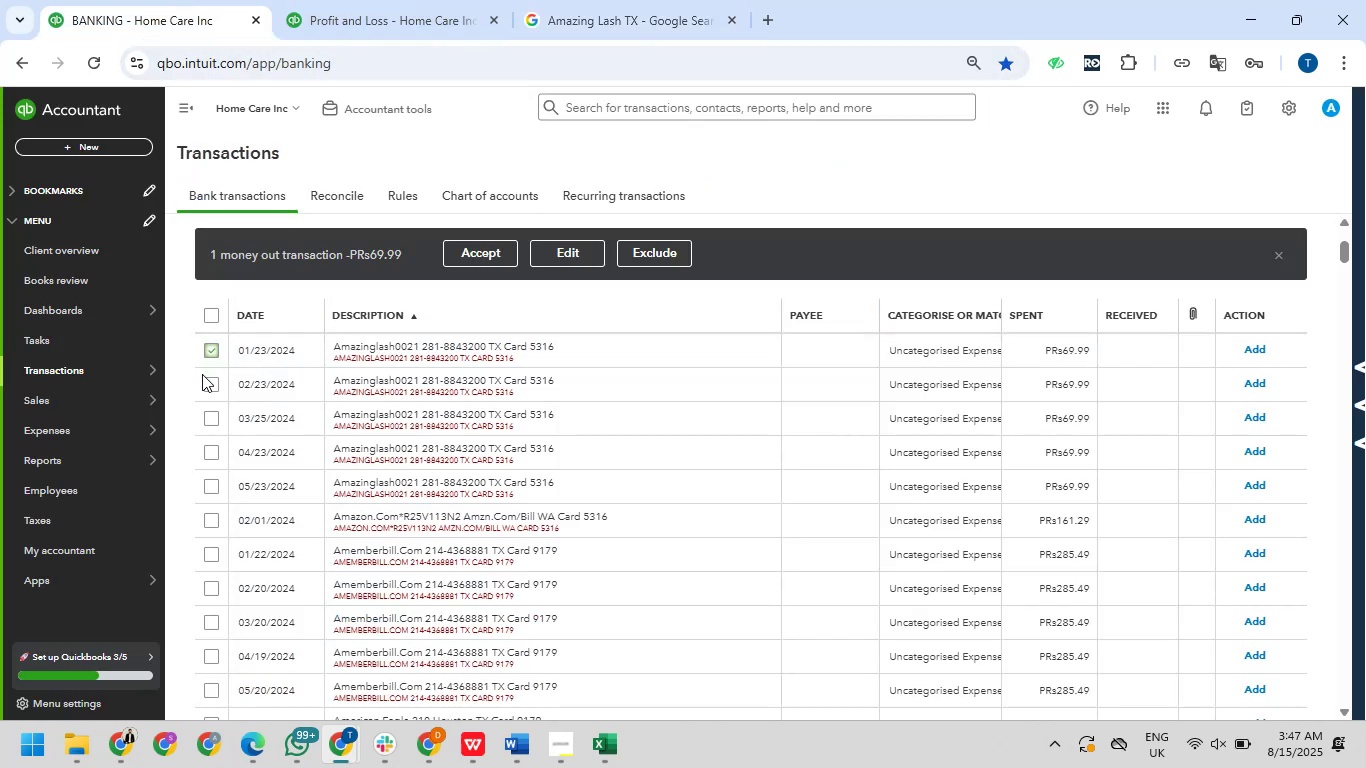 
left_click([209, 383])
 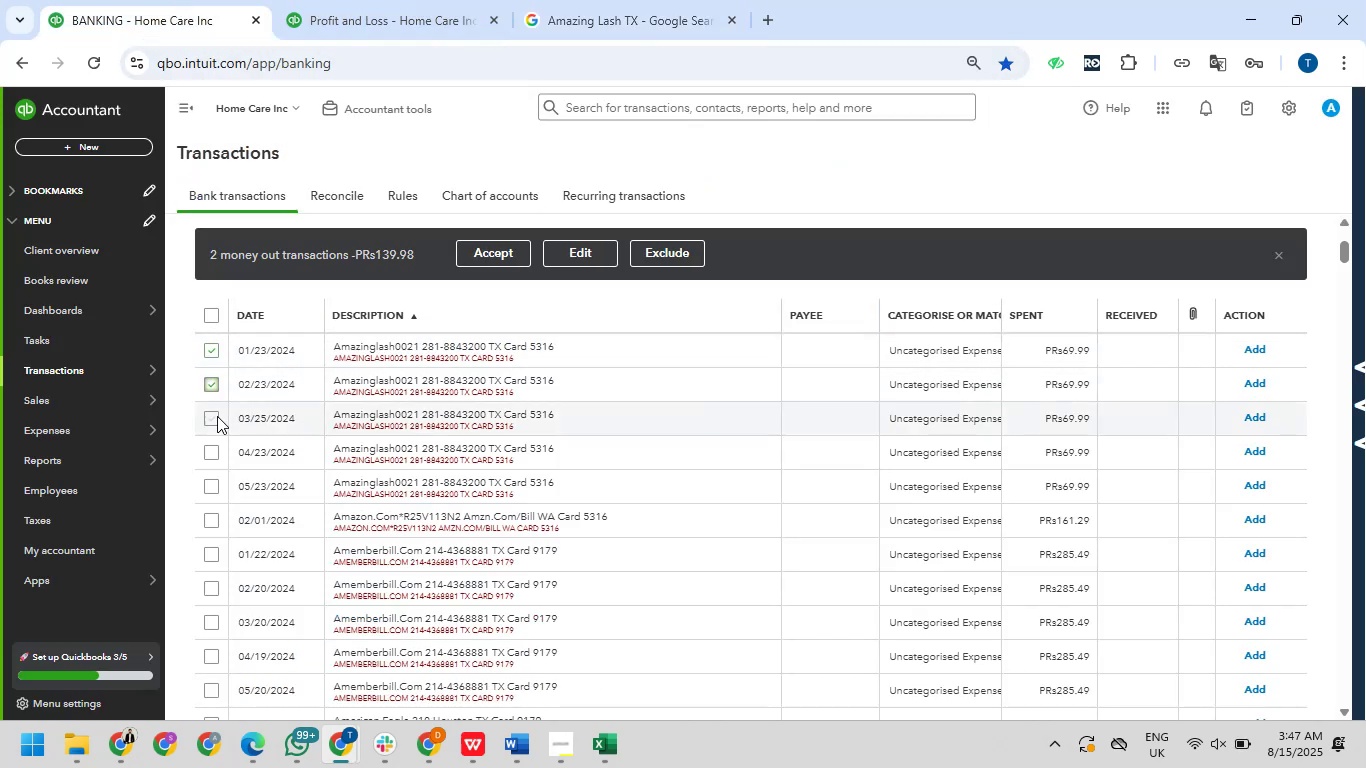 
left_click([217, 416])
 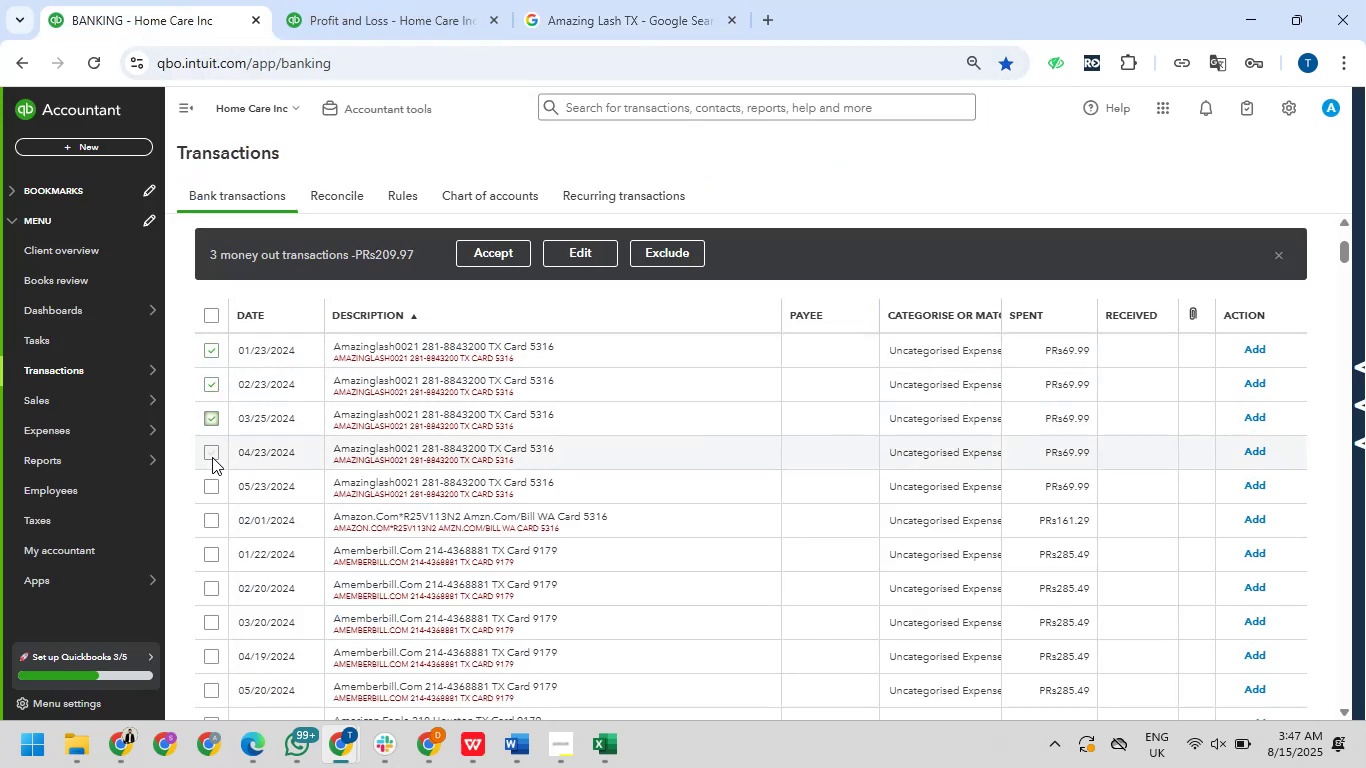 
left_click([209, 457])
 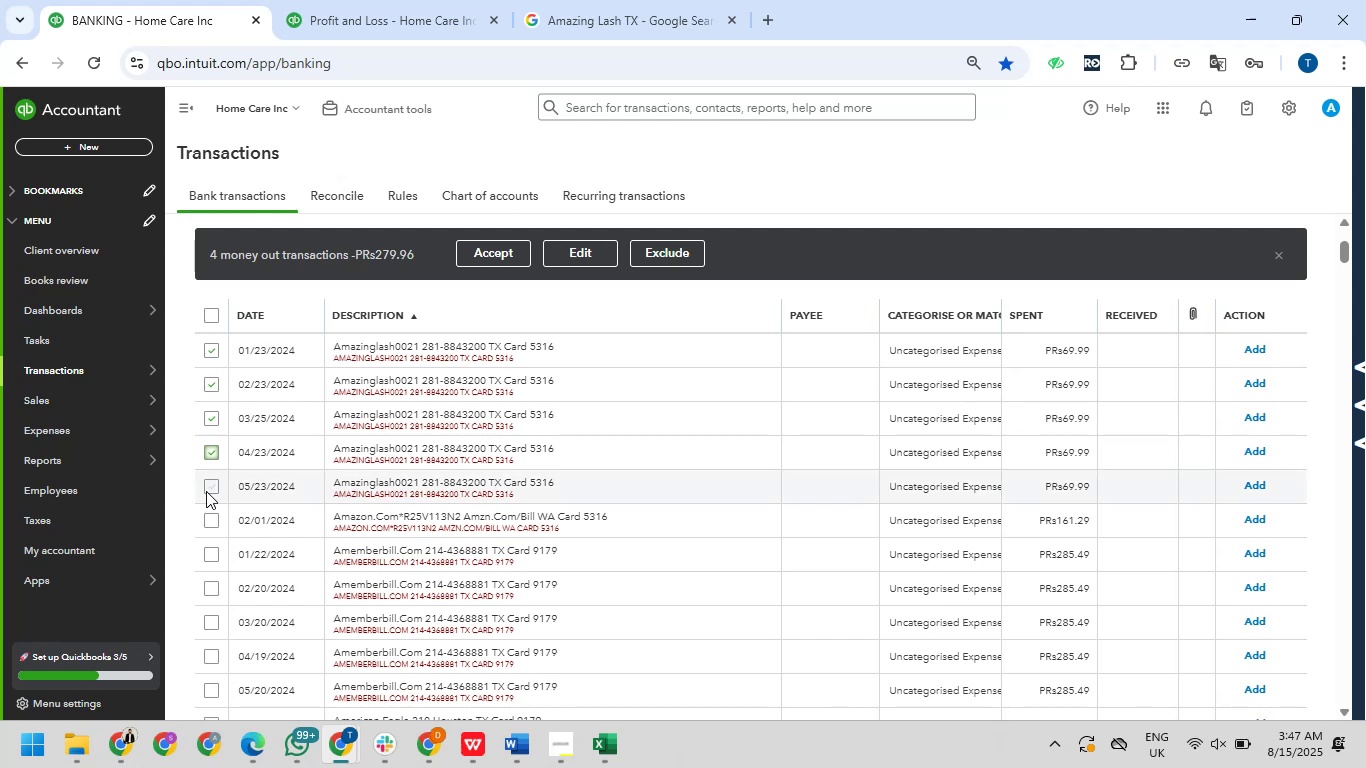 
left_click([207, 483])
 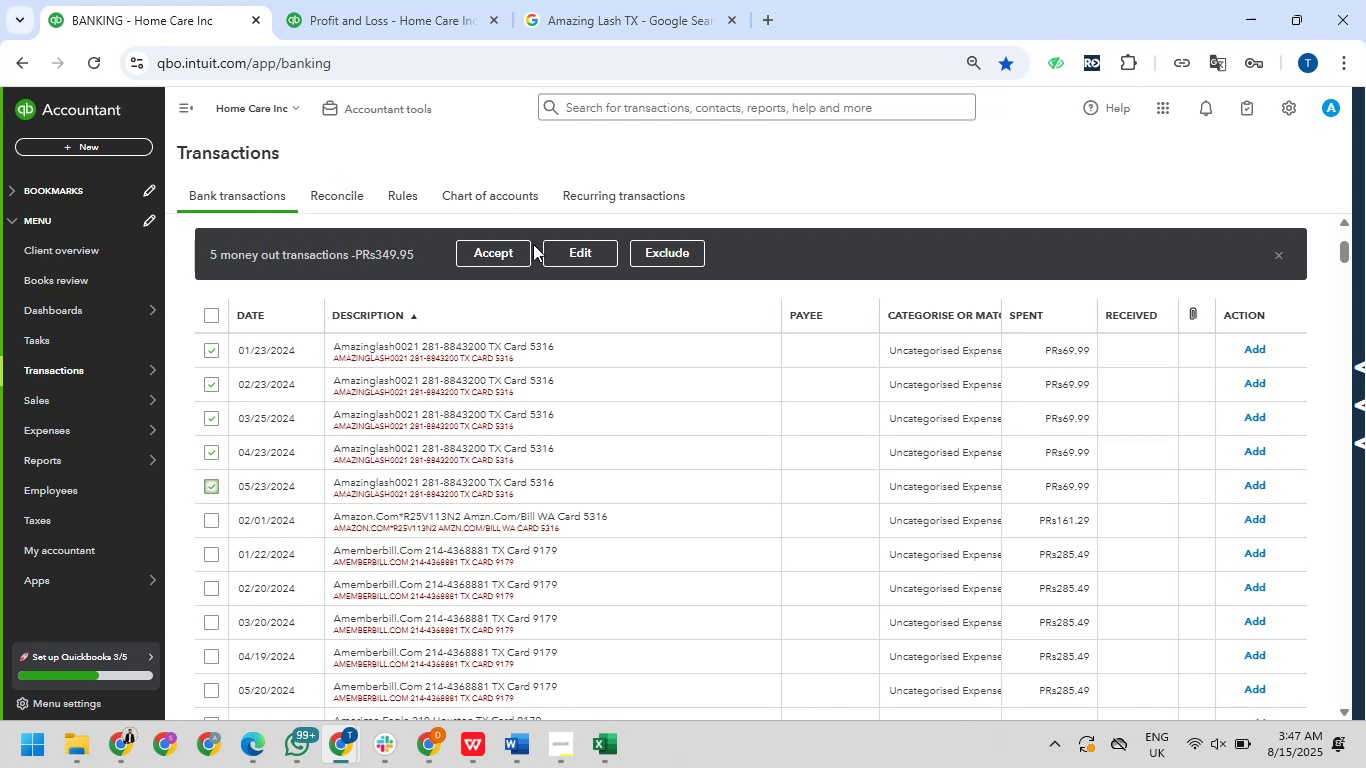 
left_click([571, 261])
 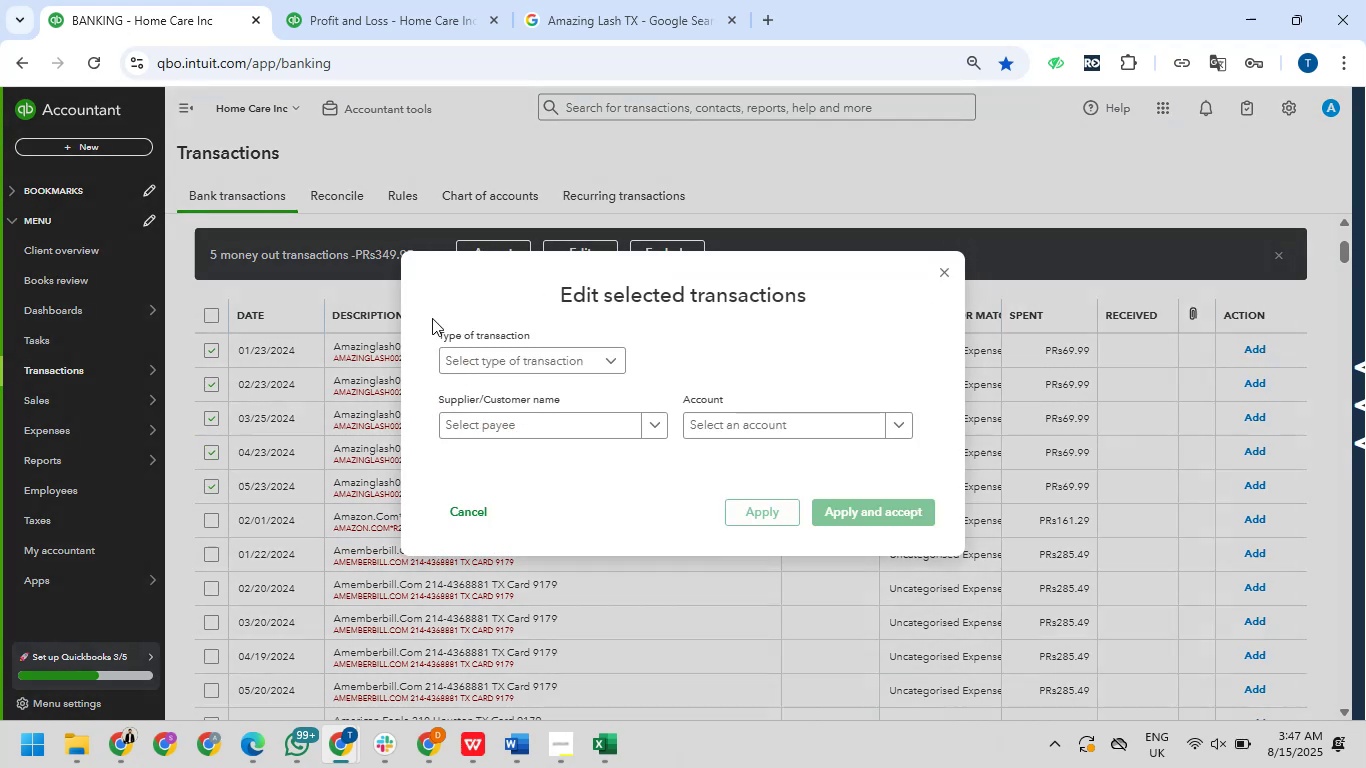 
left_click([496, 366])
 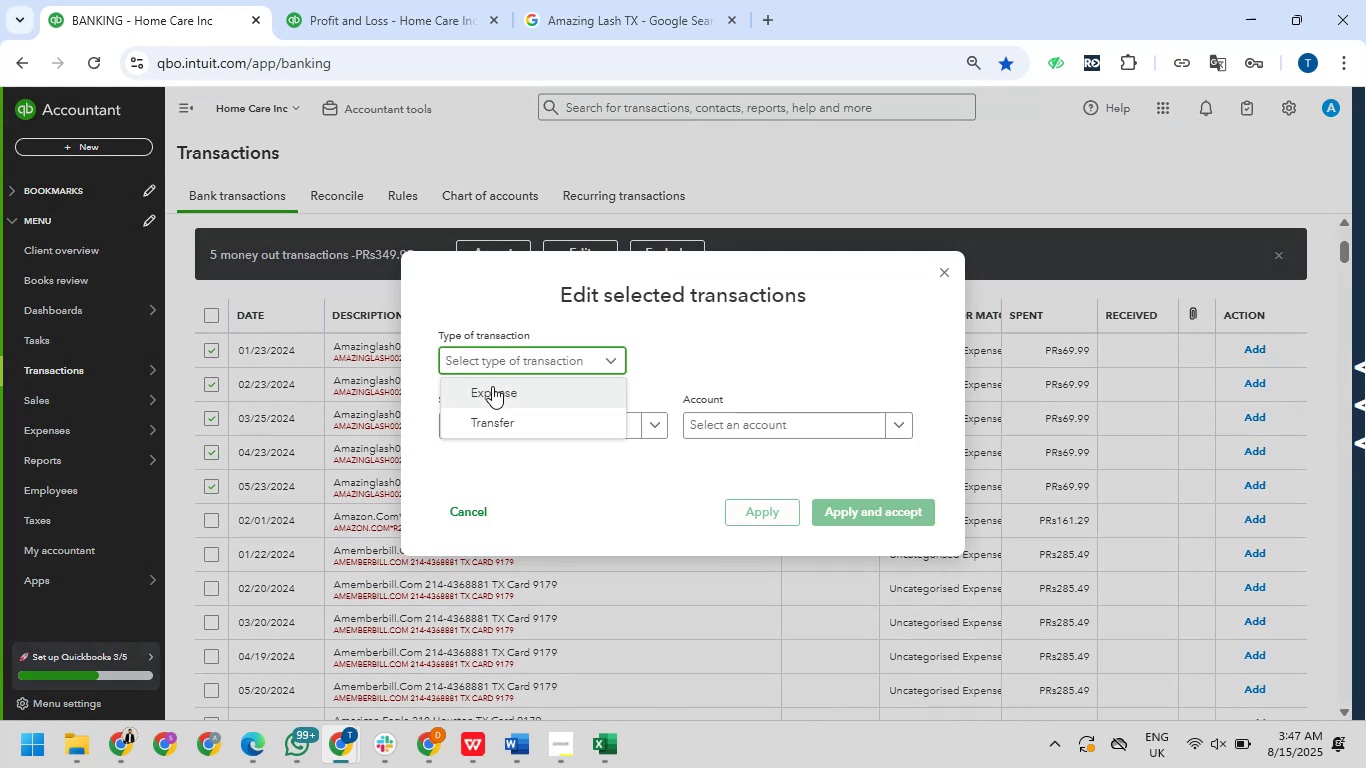 
left_click([491, 386])
 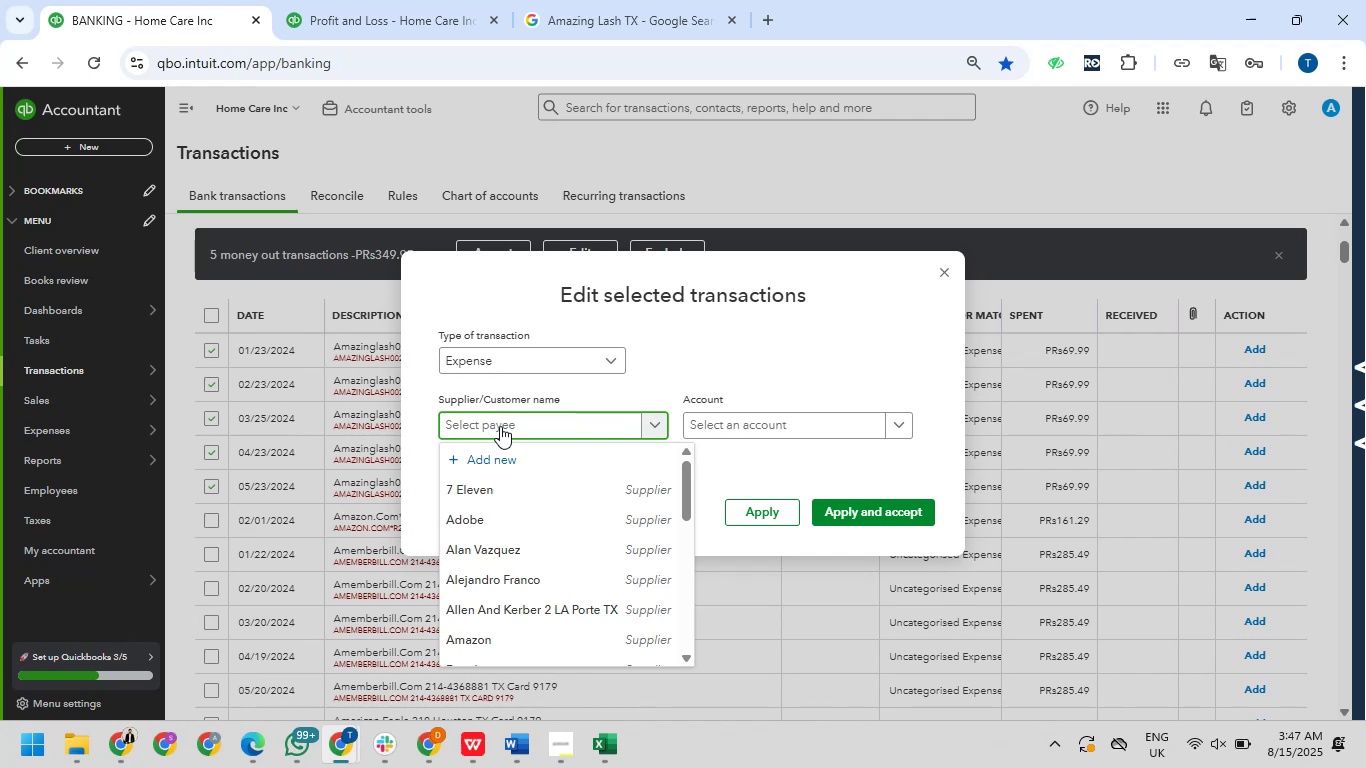 
hold_key(key=ControlLeft, duration=1.53)
 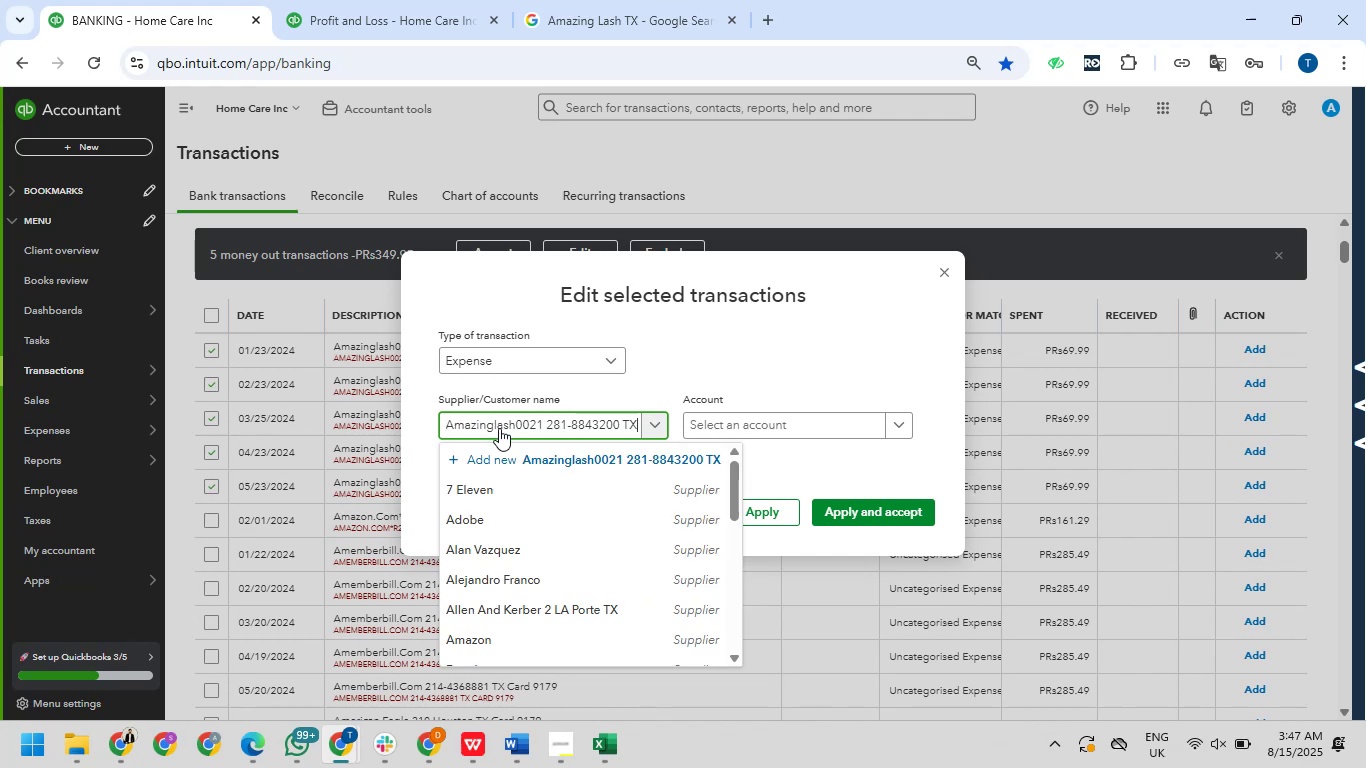 
key(Control+V)
 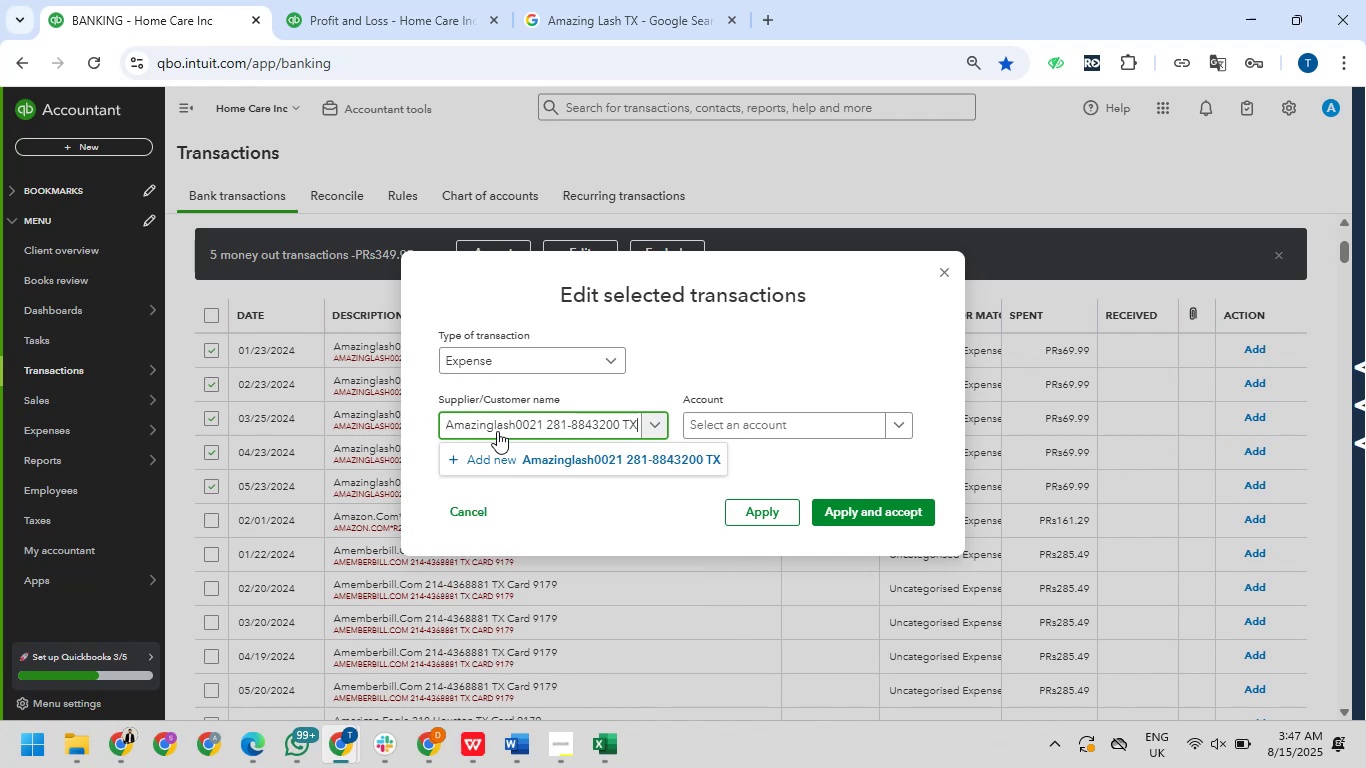 
hold_key(key=Backspace, duration=0.94)
 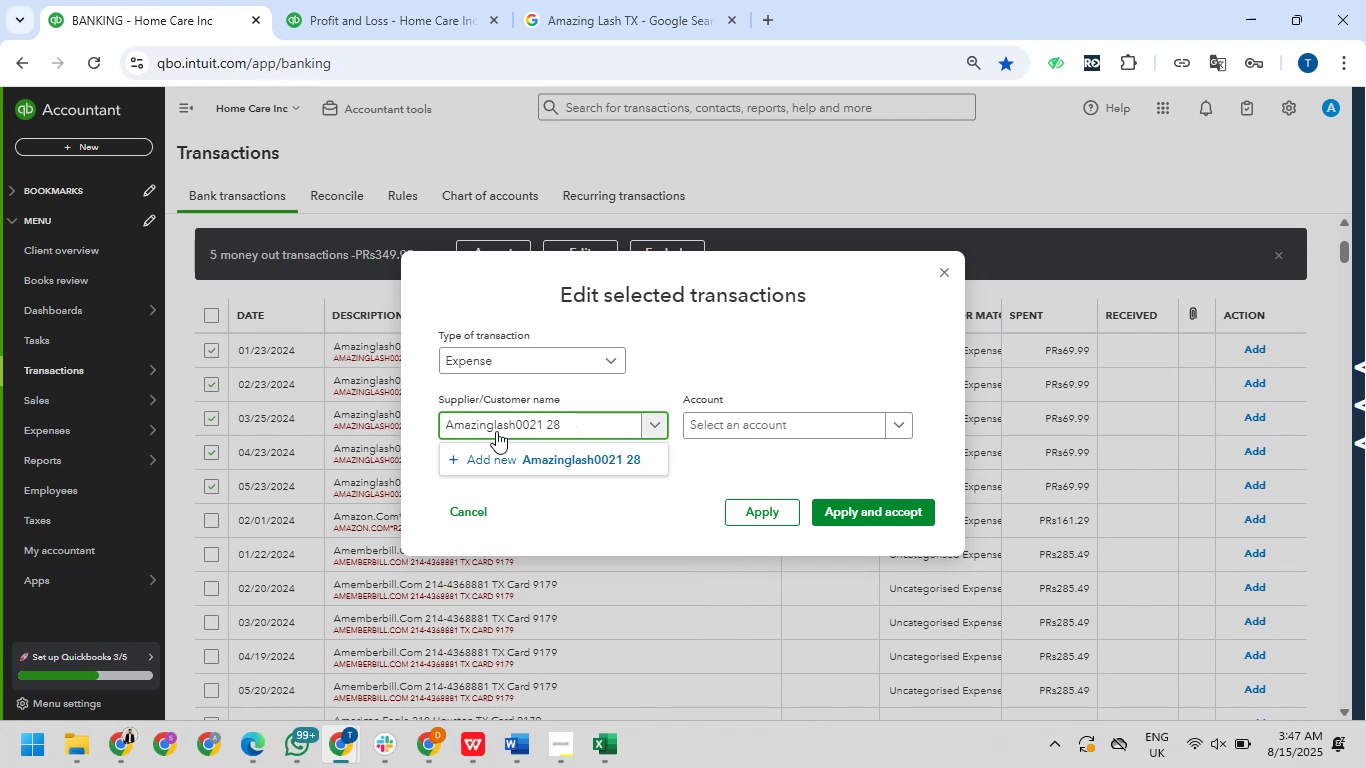 
key(Backspace)
 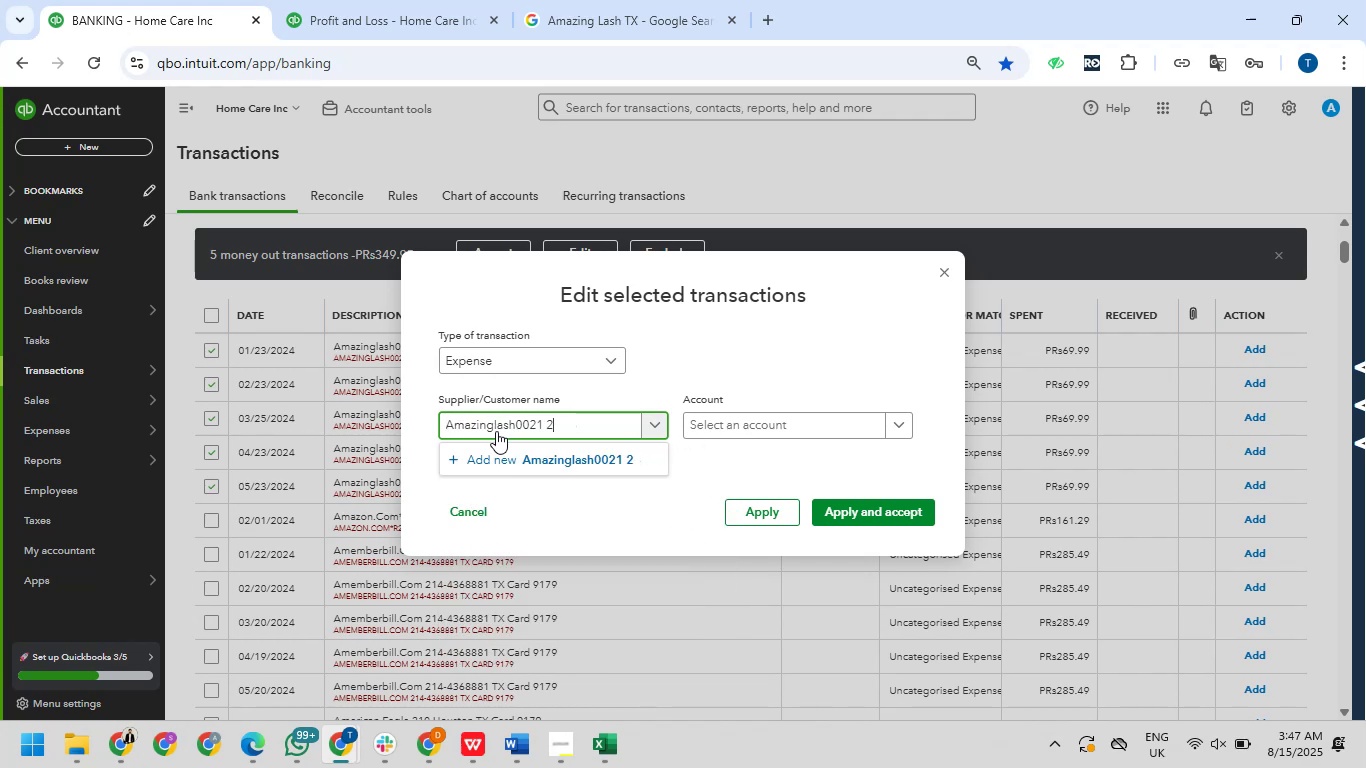 
key(Backspace)
 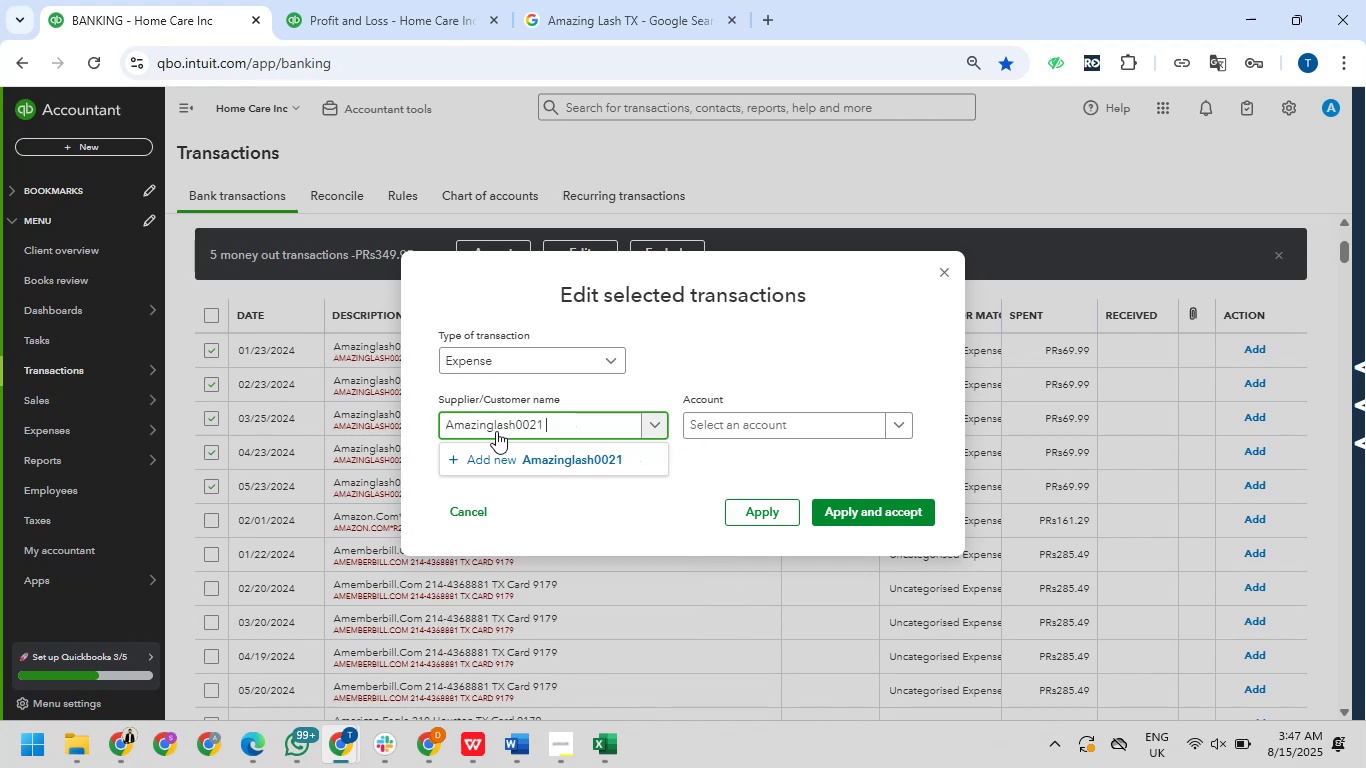 
key(Backspace)
 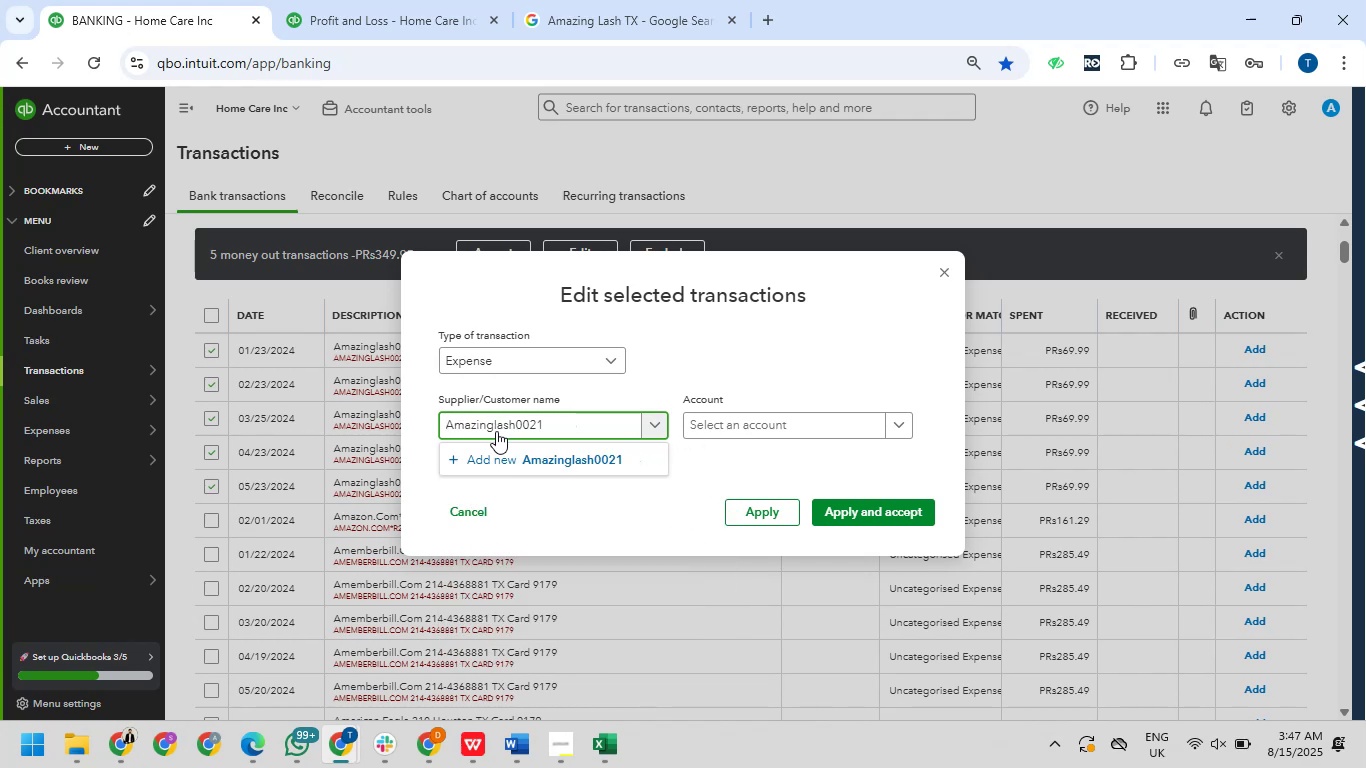 
key(Backspace)
 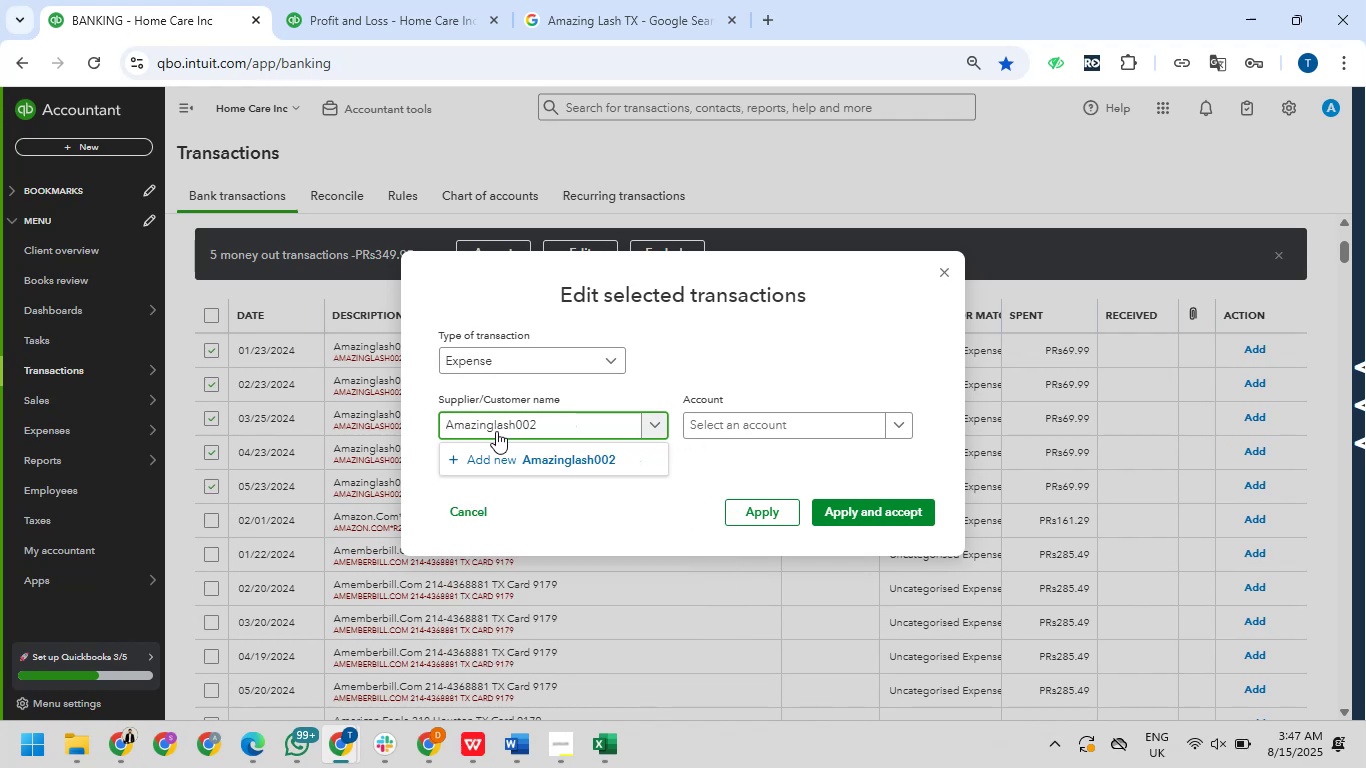 
key(Backspace)
 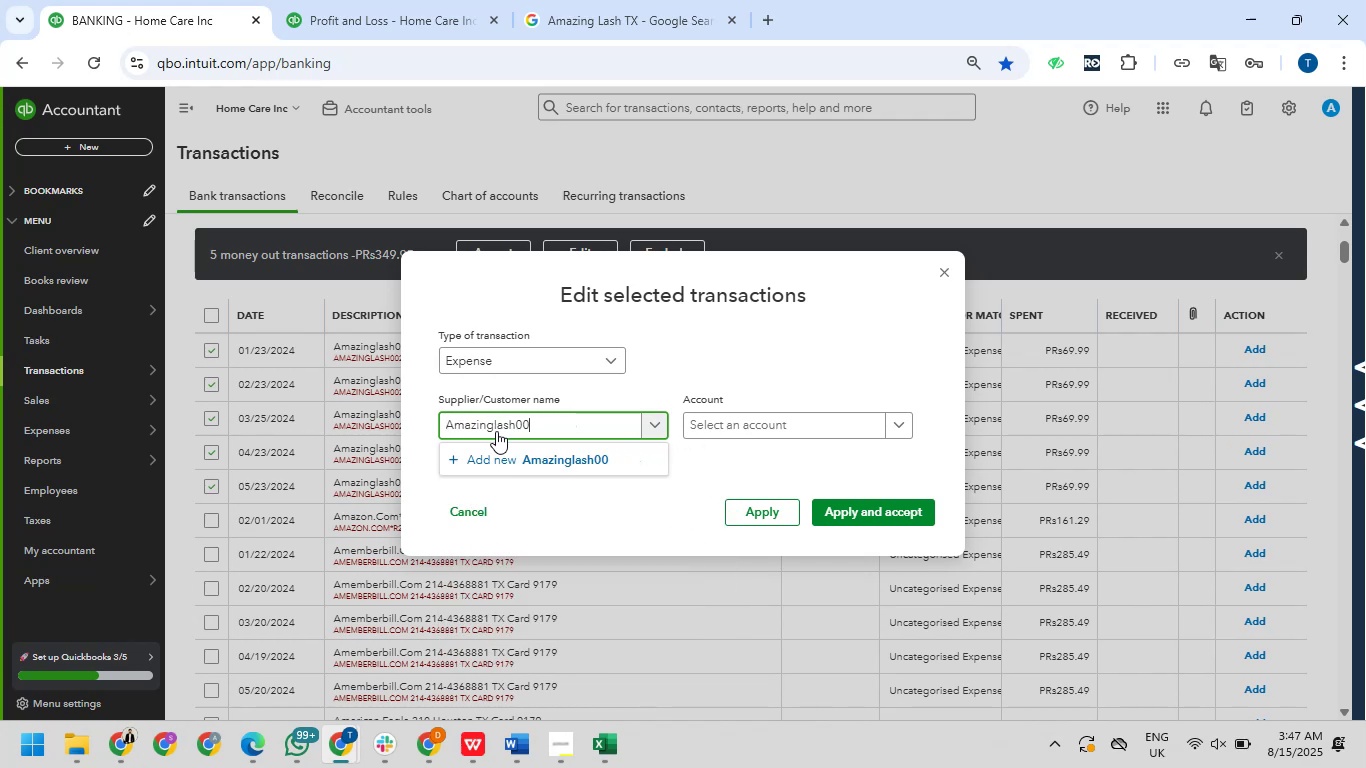 
key(Backspace)
 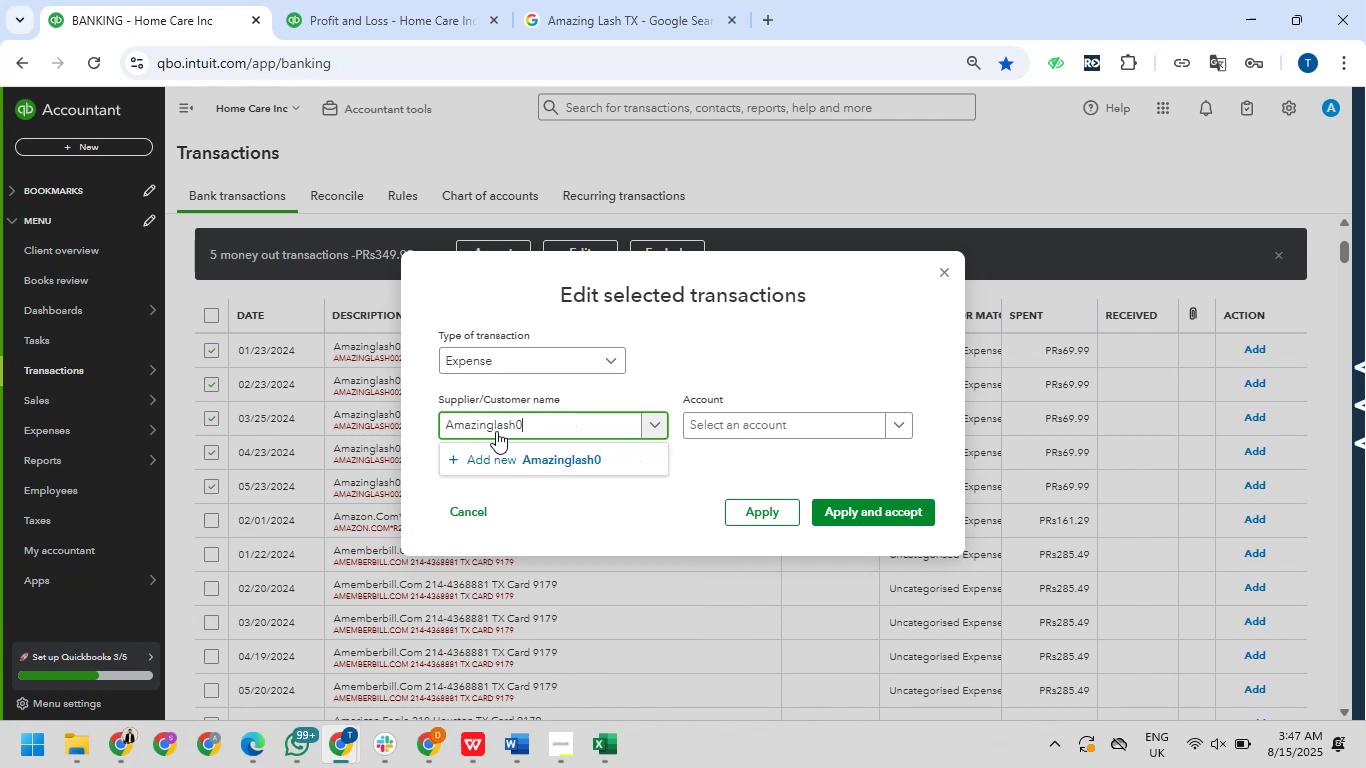 
key(Backspace)
 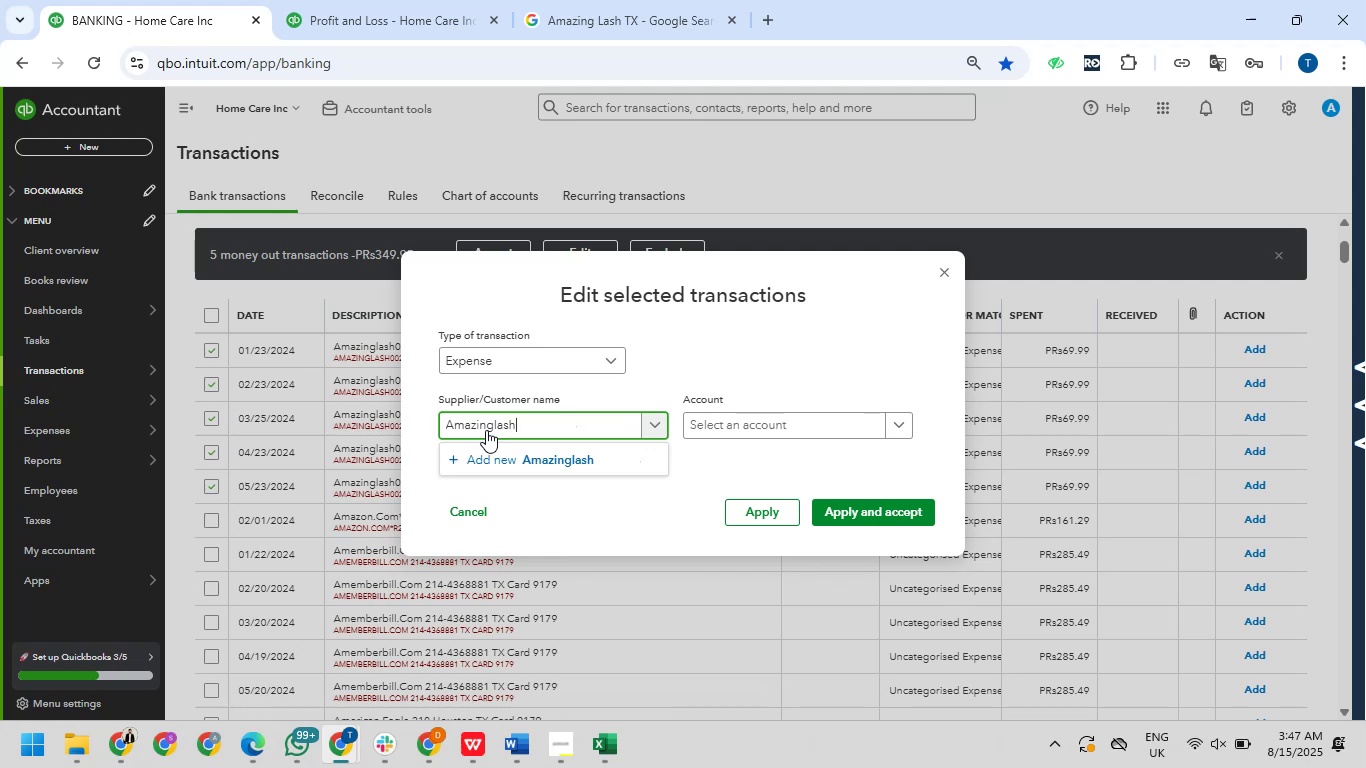 
left_click([490, 424])
 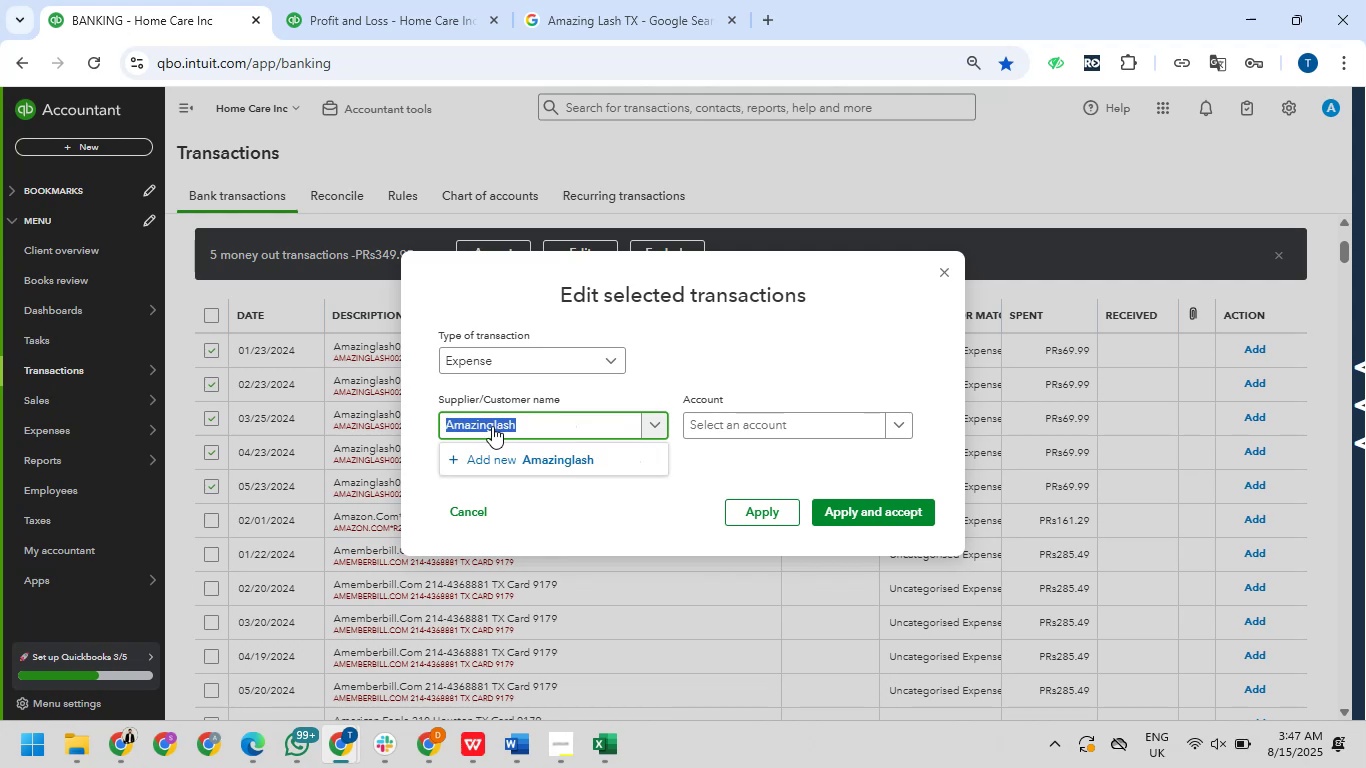 
left_click([555, 418])
 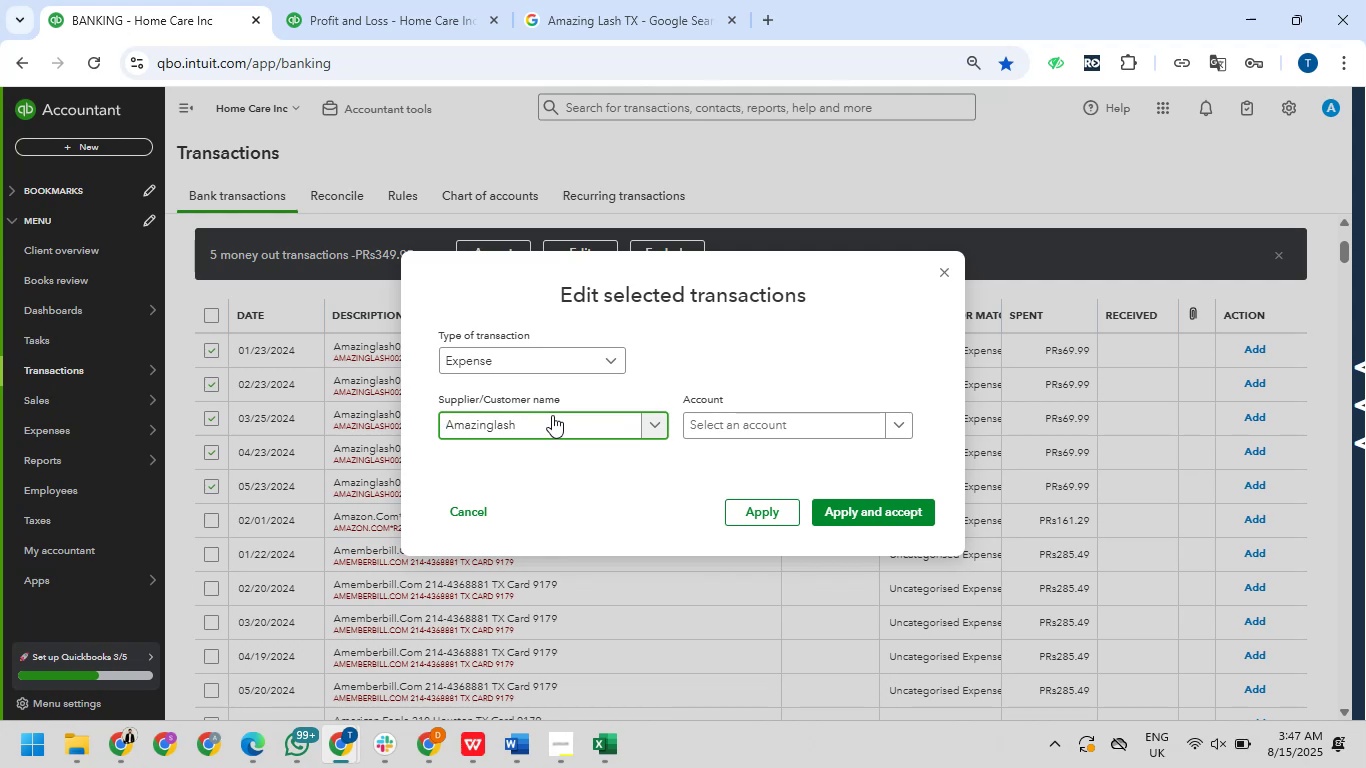 
key(ArrowLeft)
 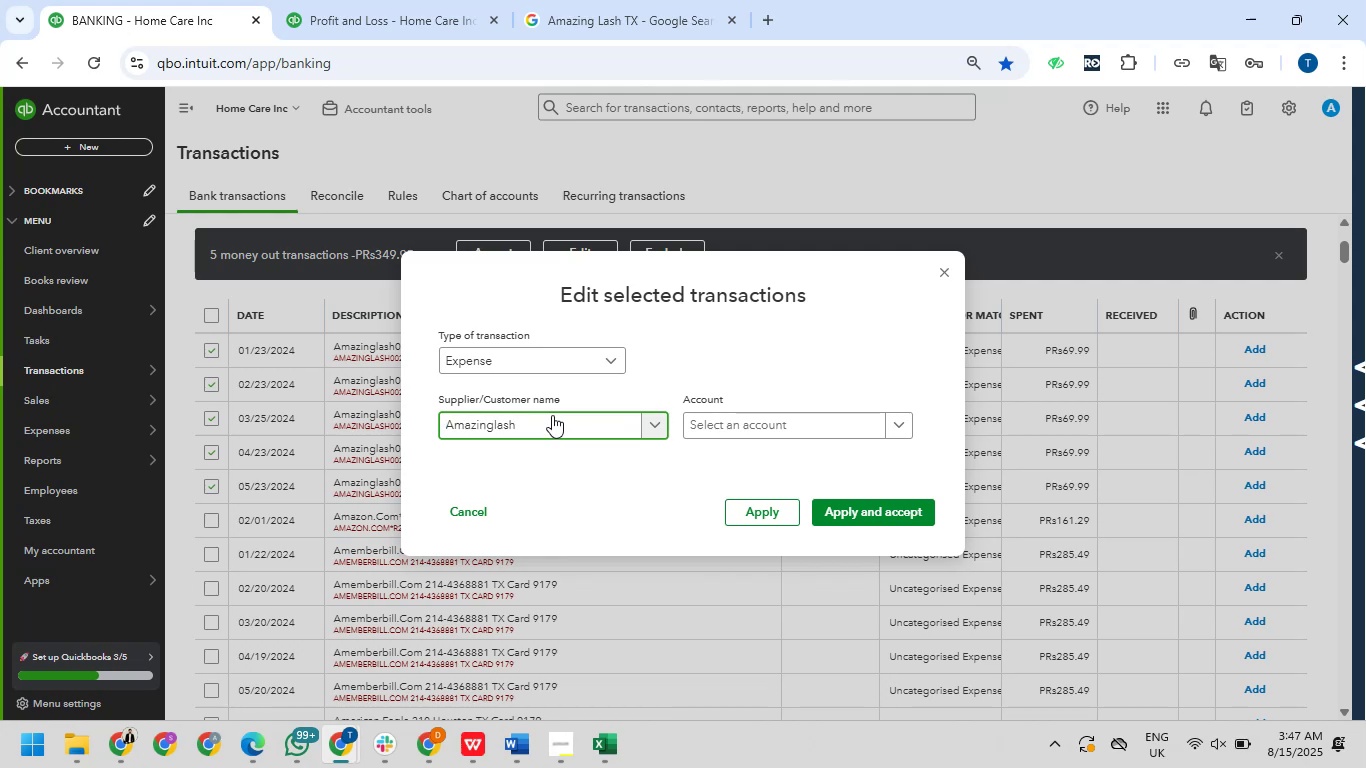 
key(ArrowLeft)
 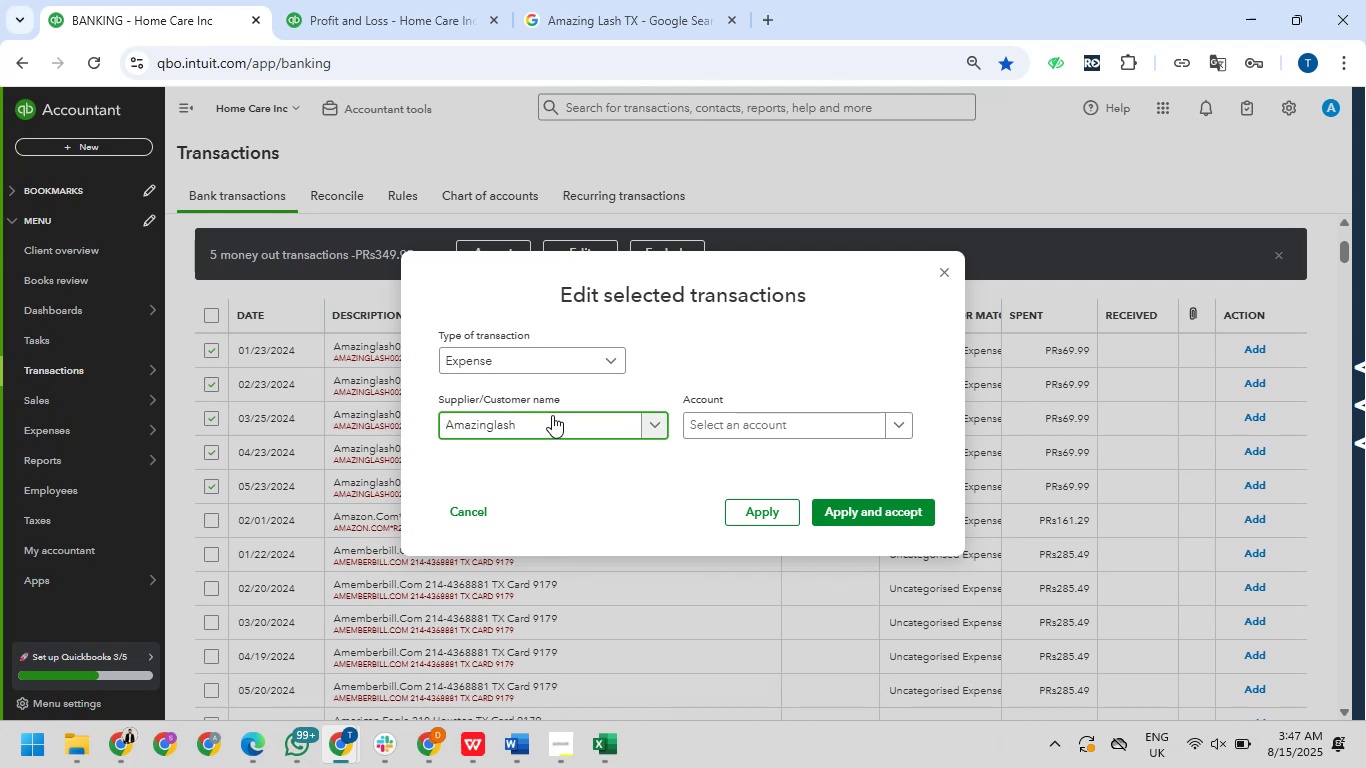 
key(ArrowLeft)
 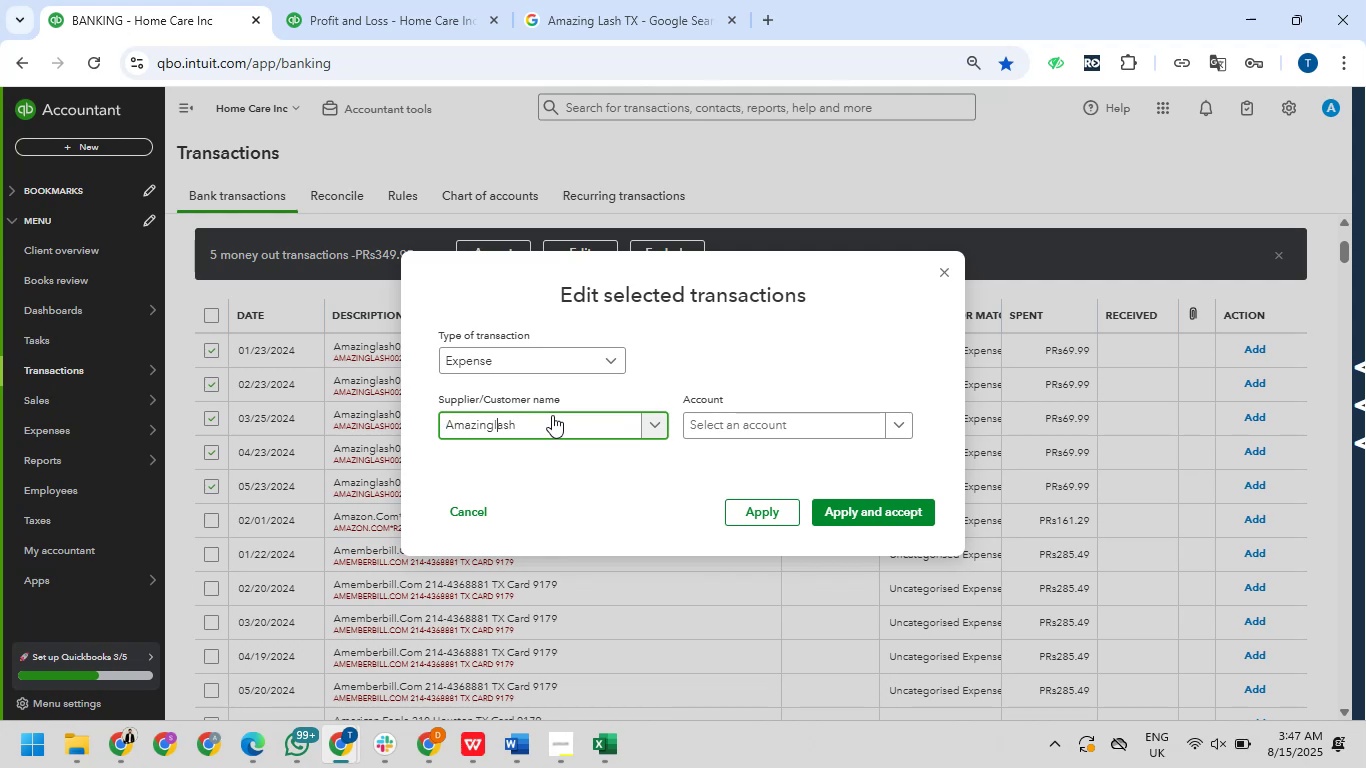 
key(ArrowLeft)
 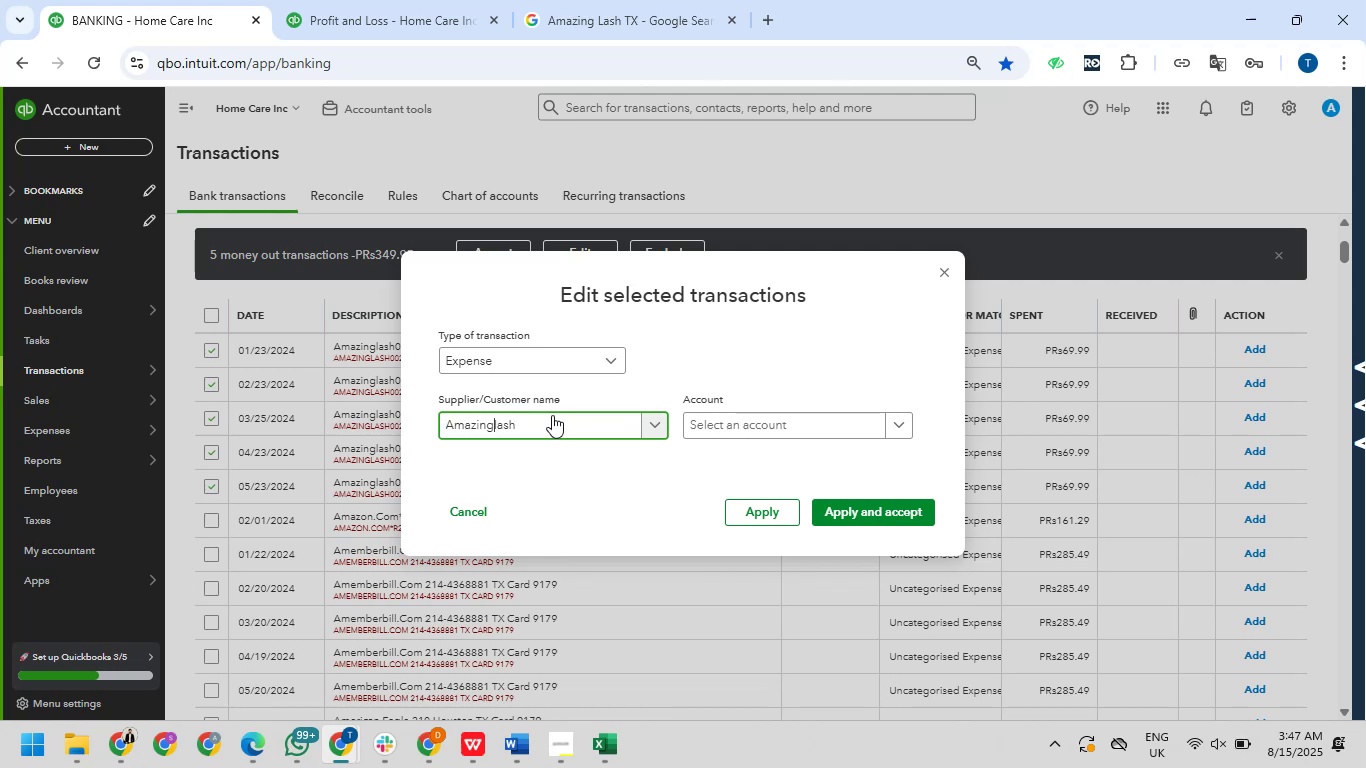 
key(Space)
 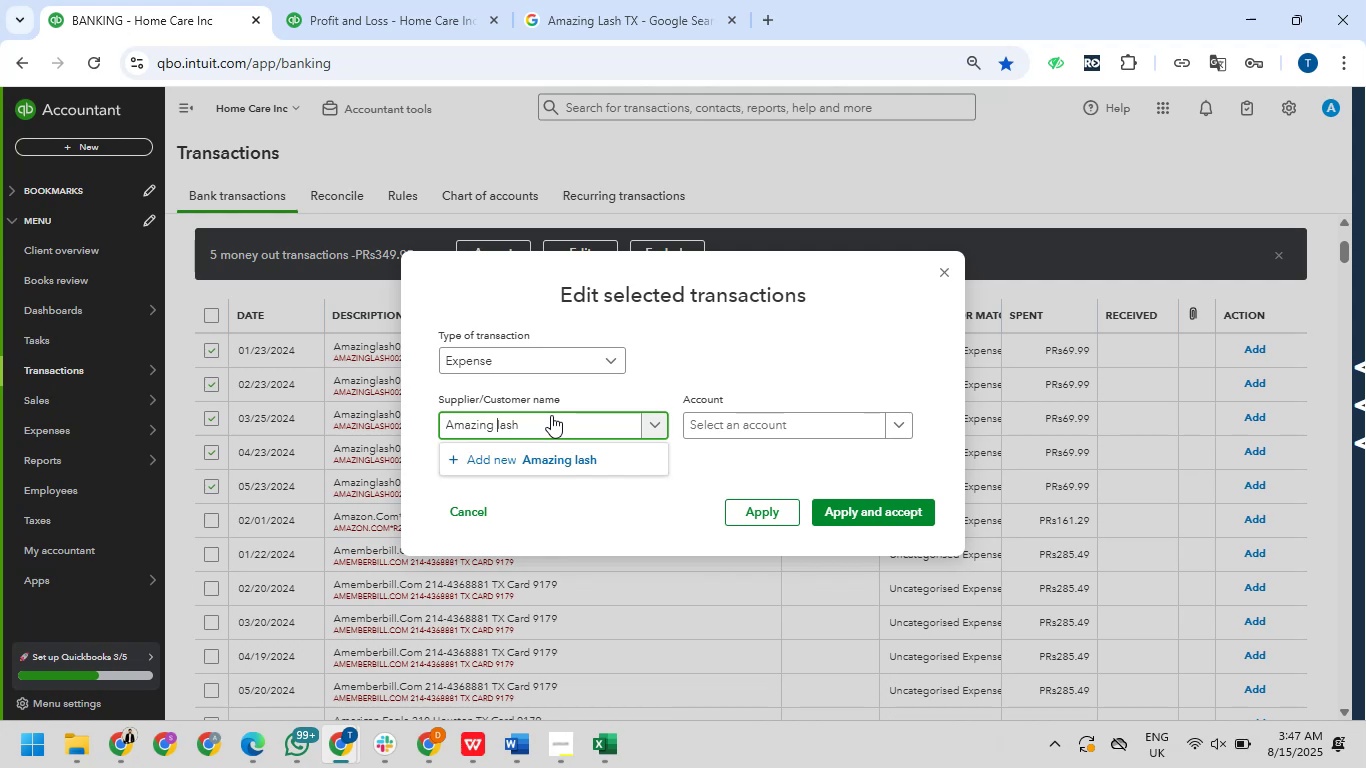 
key(ArrowRight)
 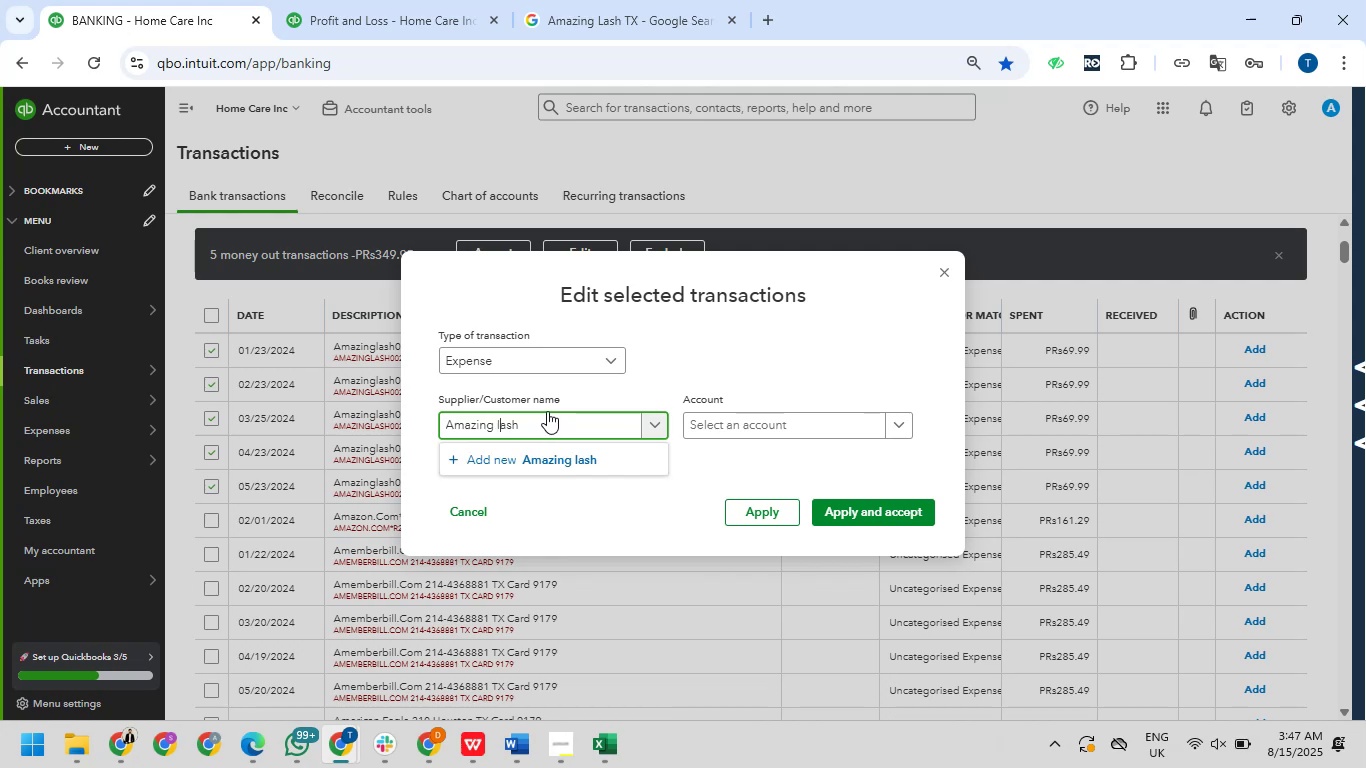 
key(ArrowRight)
 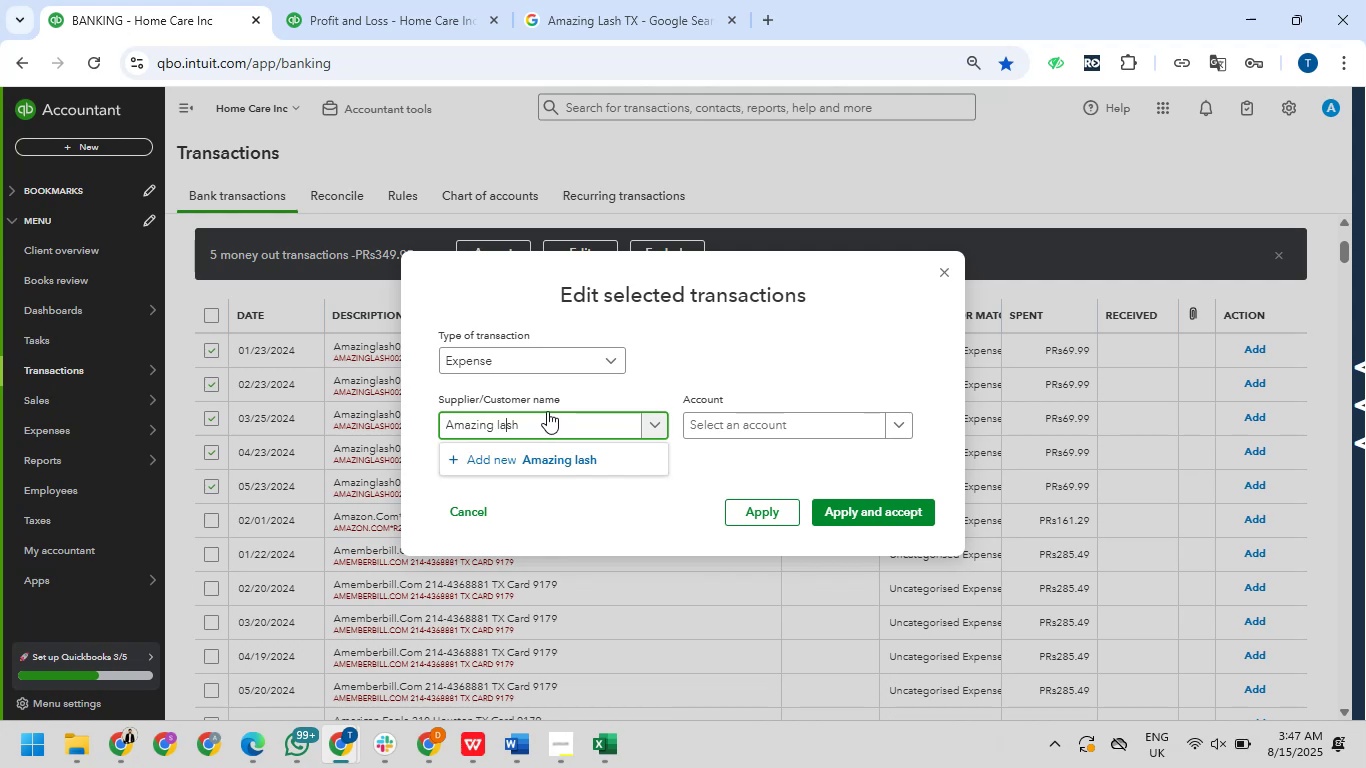 
key(ArrowRight)
 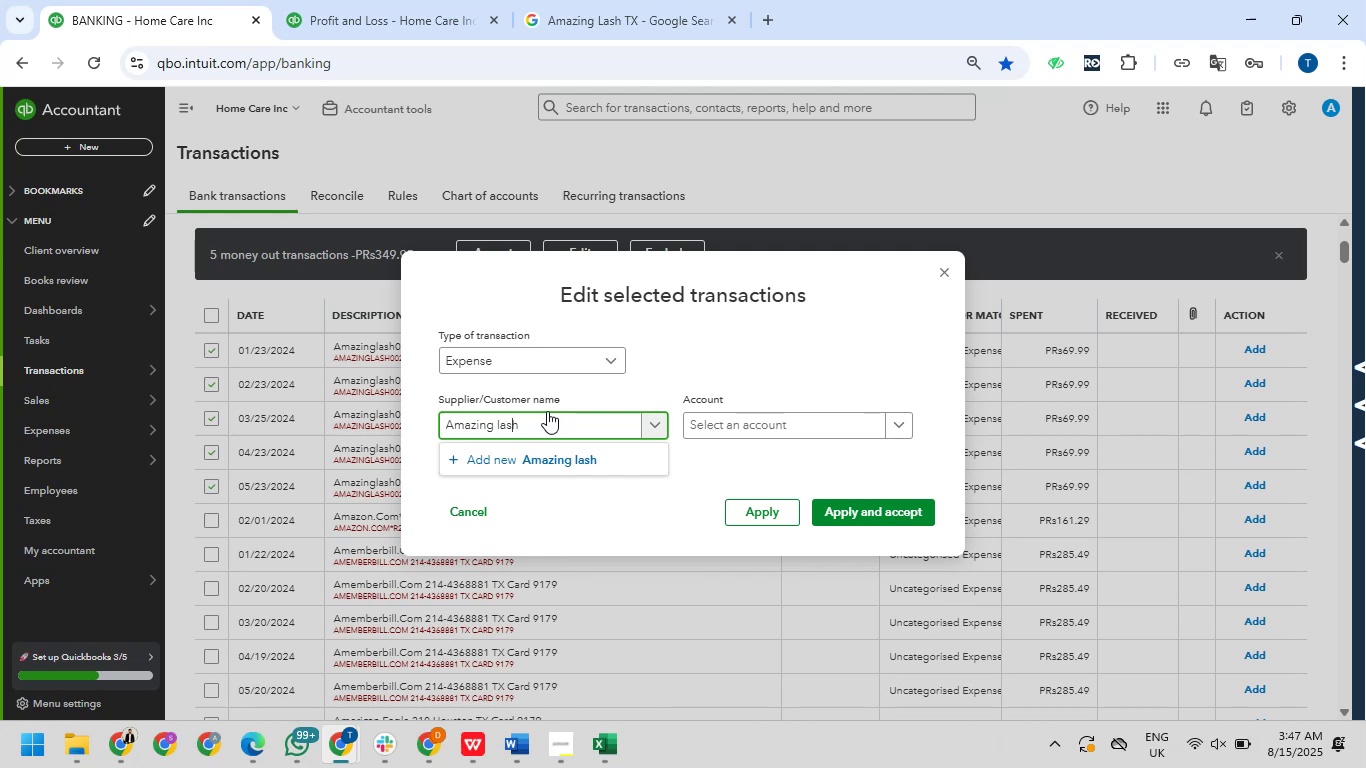 
key(ArrowRight)
 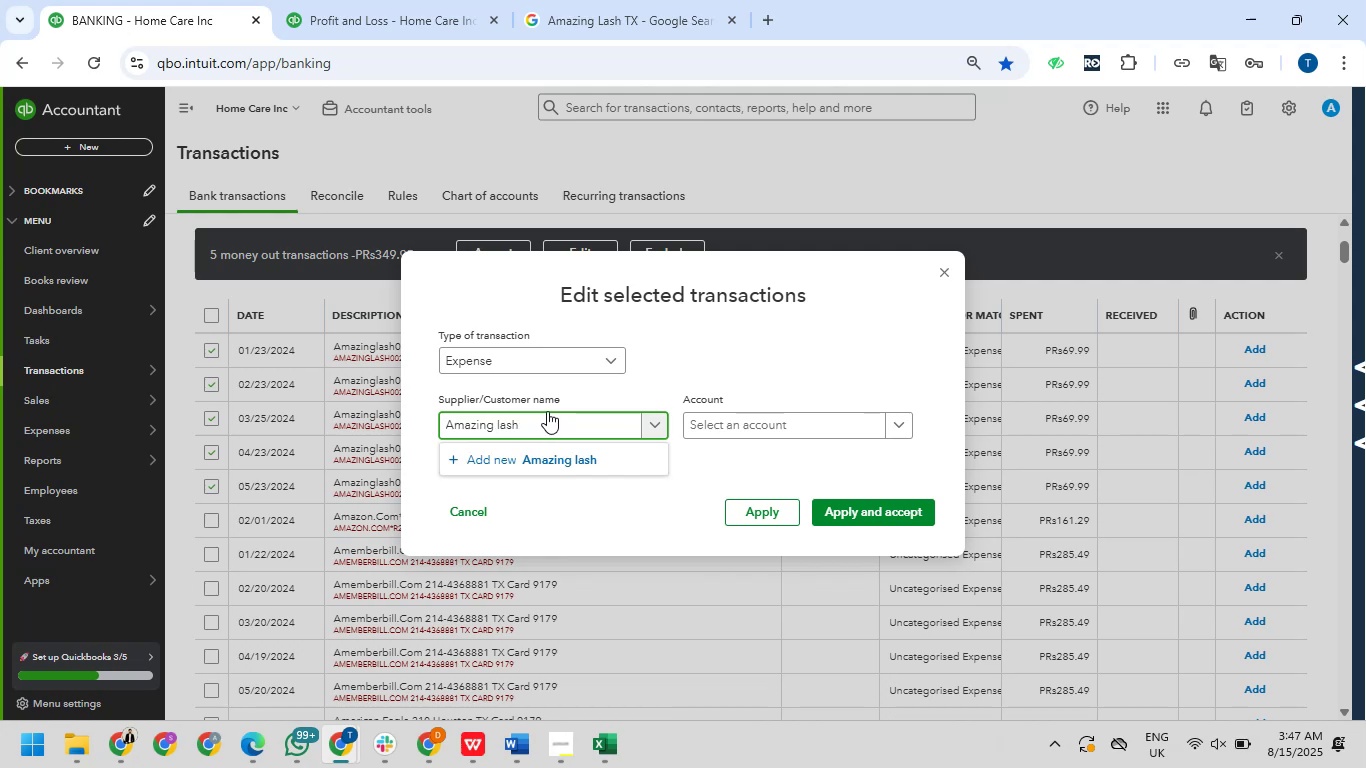 
type( Studio)
 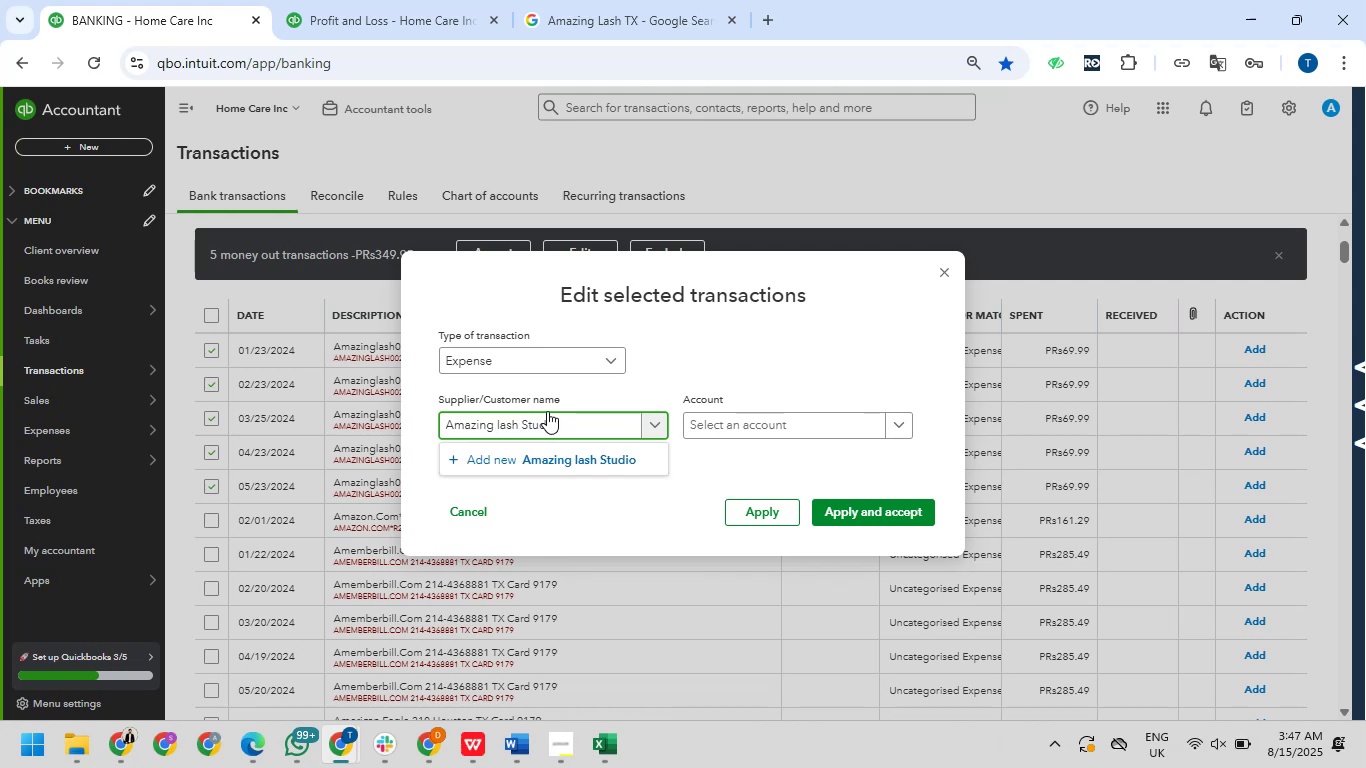 
left_click([533, 453])
 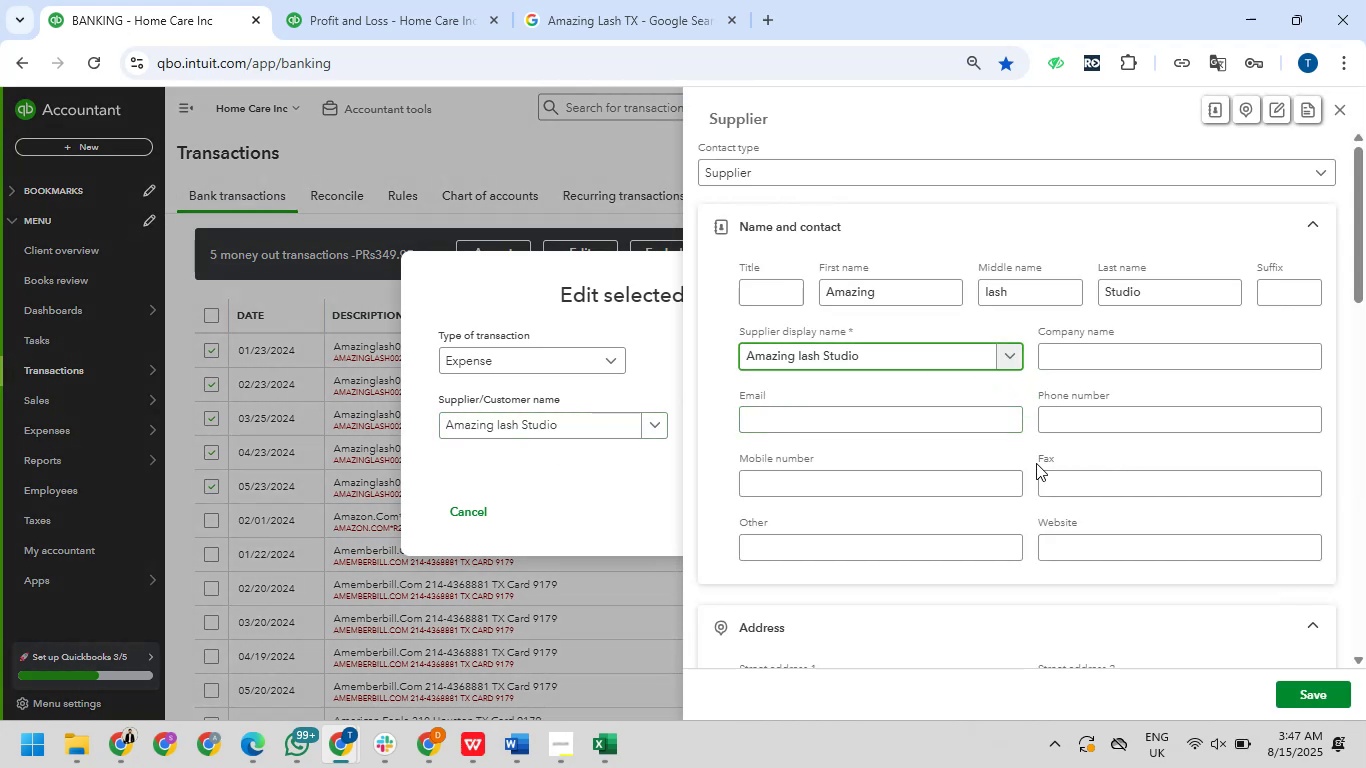 
wait(6.88)
 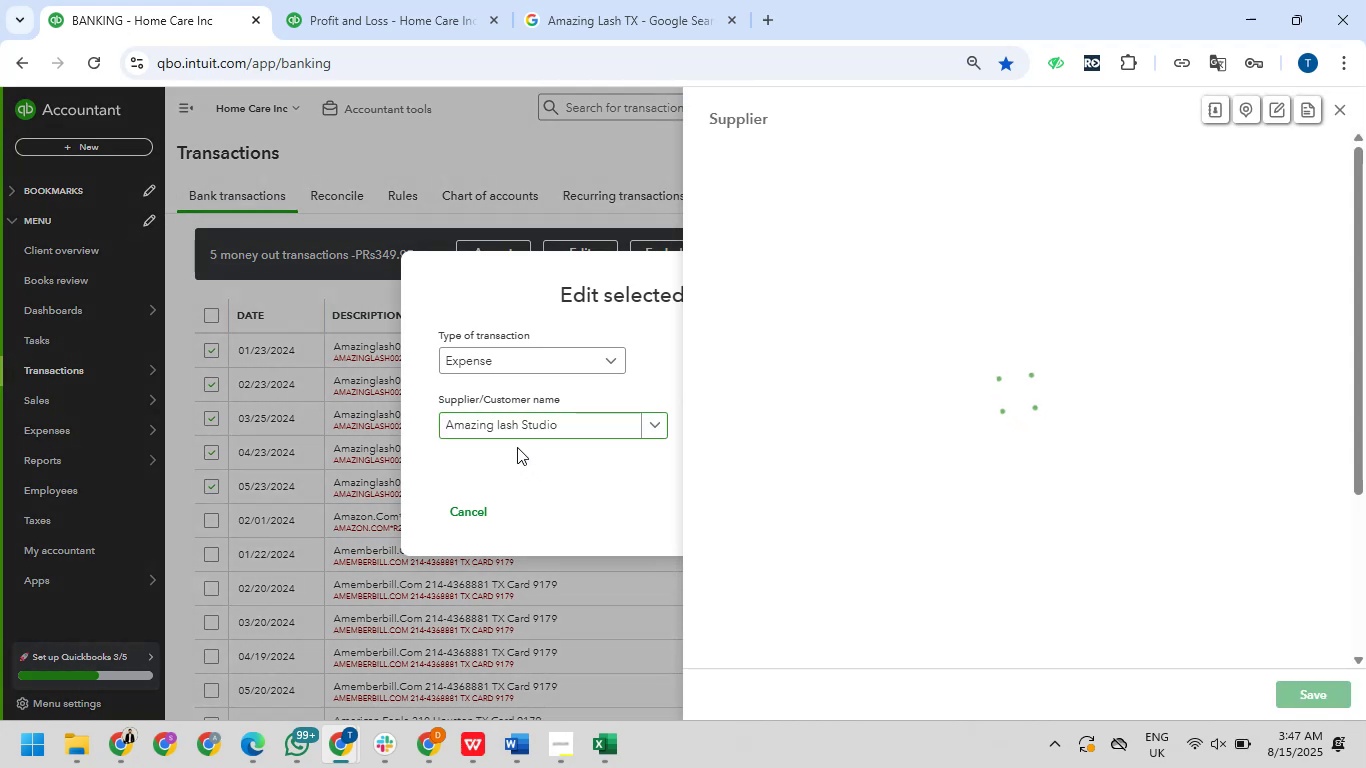 
left_click_drag(start_coordinate=[1316, 694], to_coordinate=[1311, 694])
 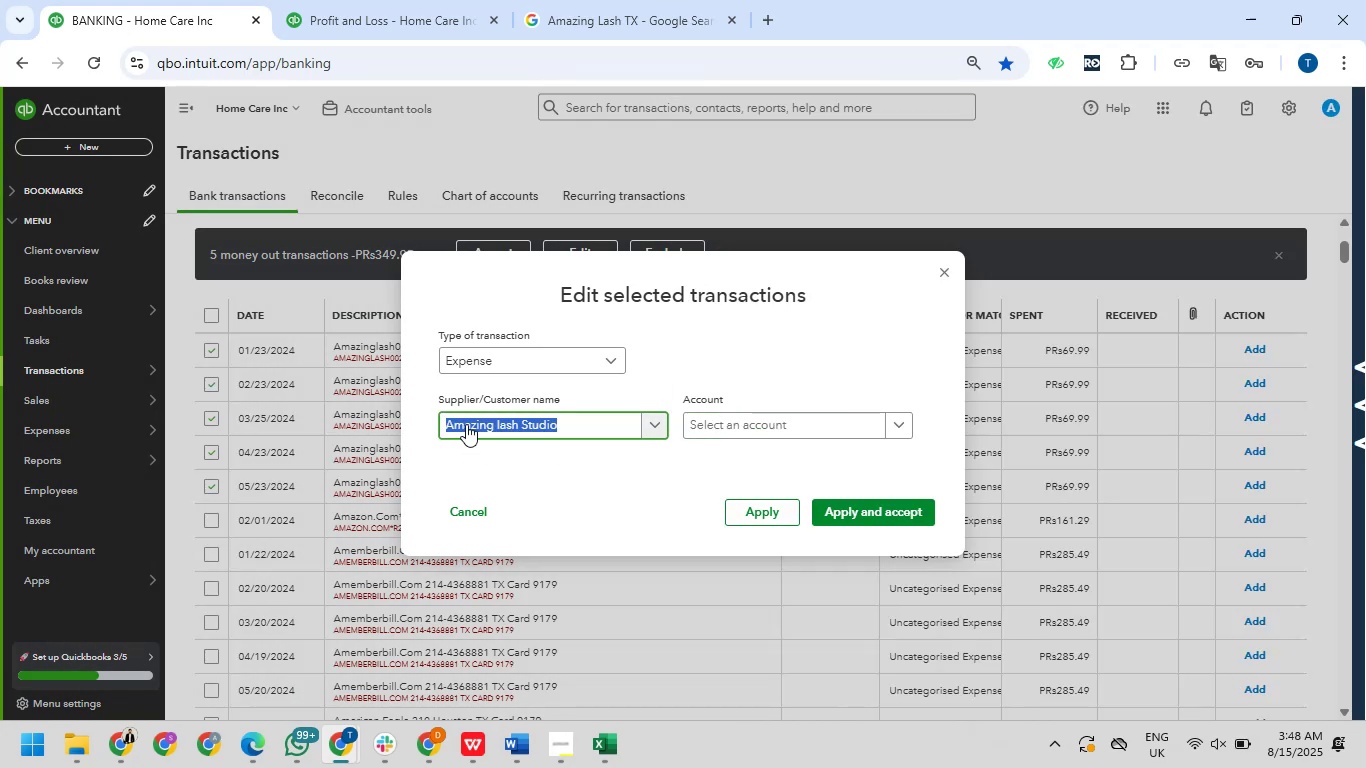 
left_click([722, 428])
 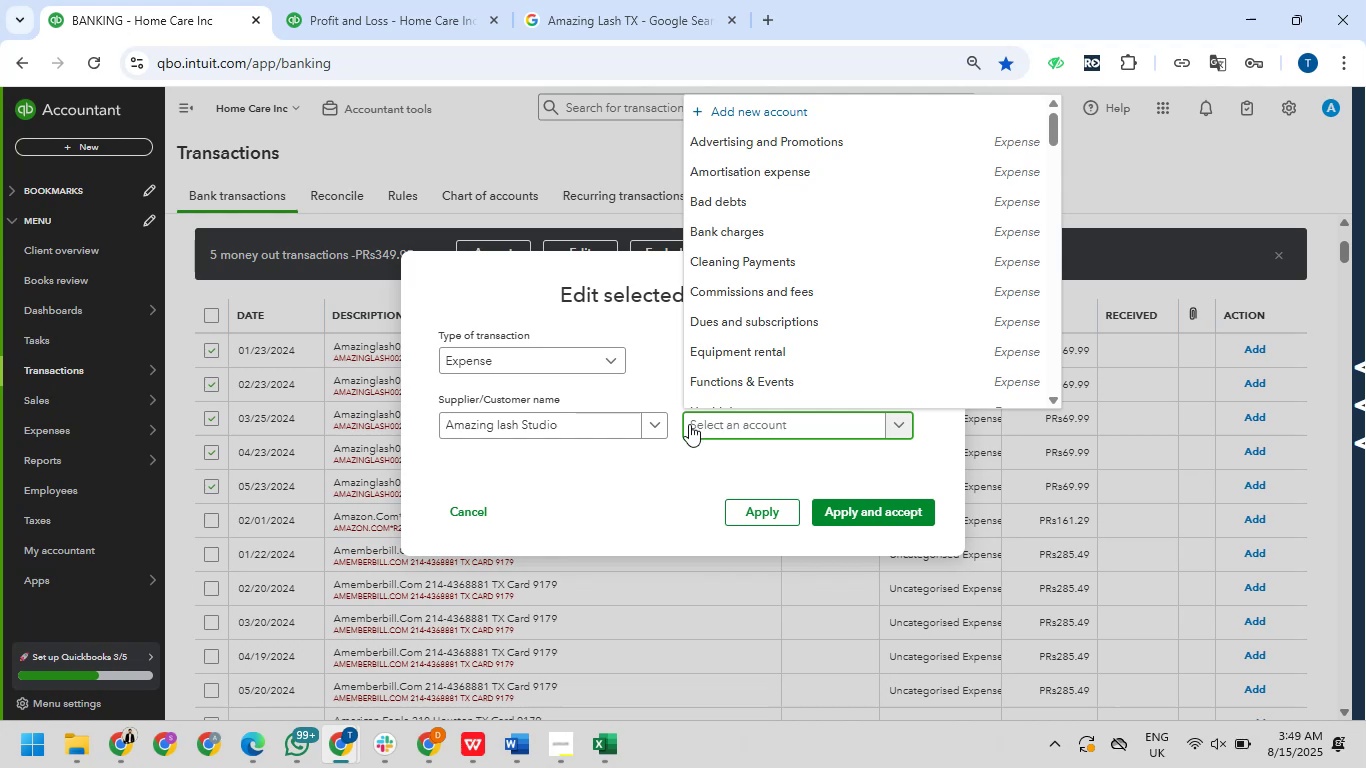 
wait(61.82)
 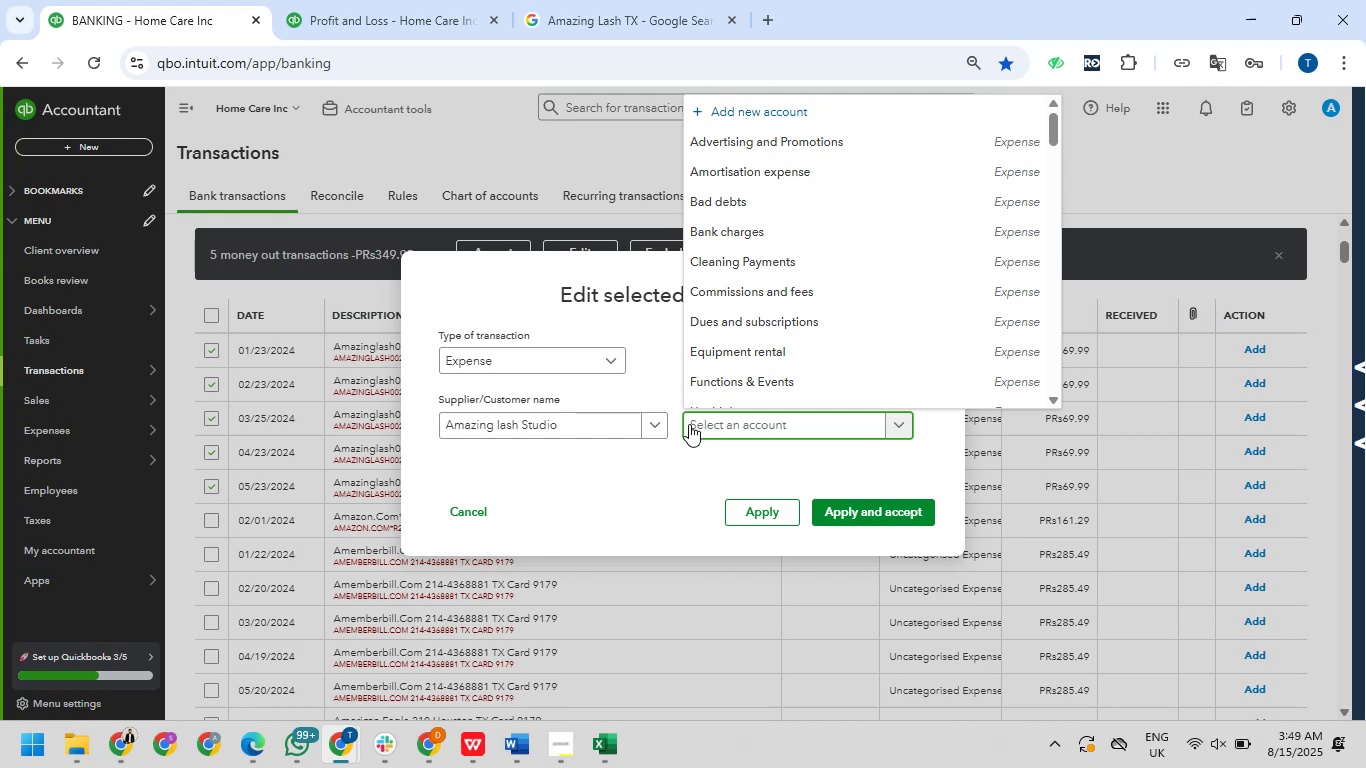 
left_click([293, 633])
 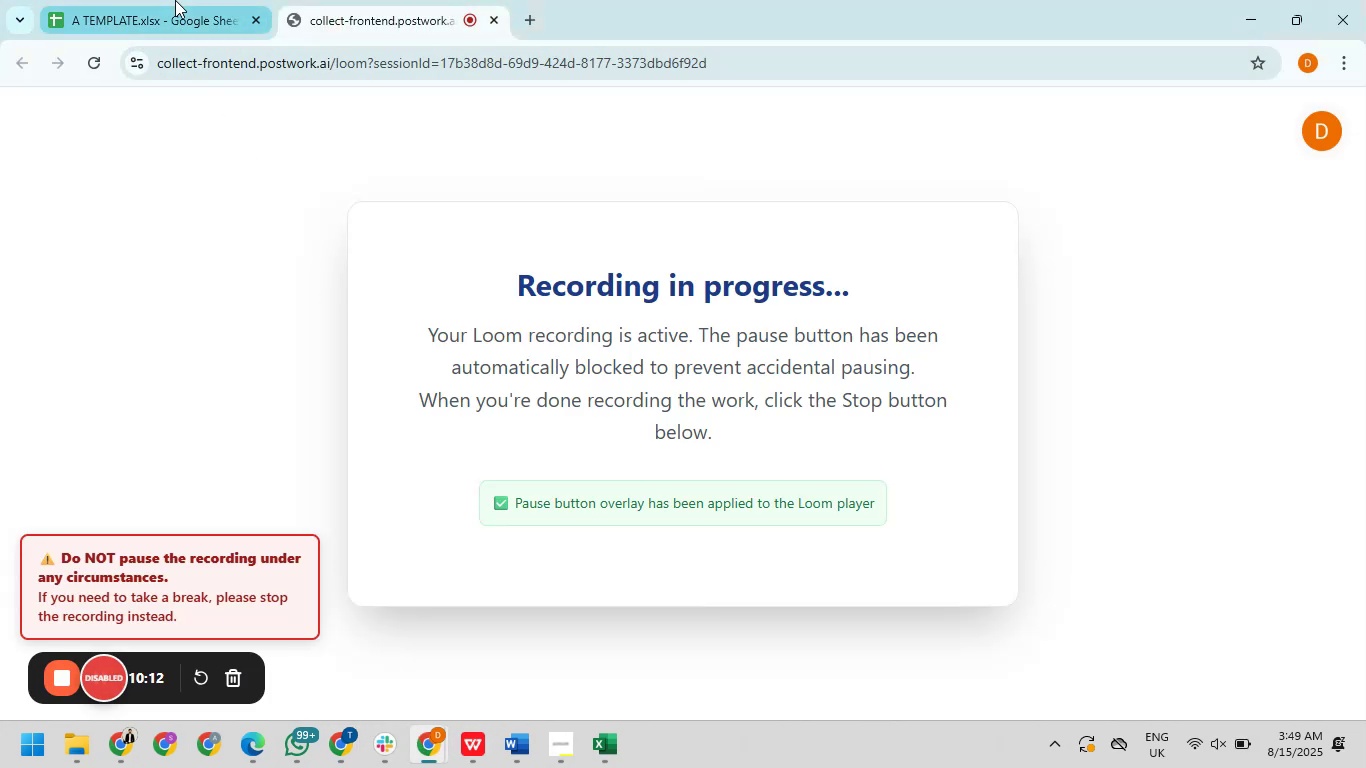 
left_click([175, 0])
 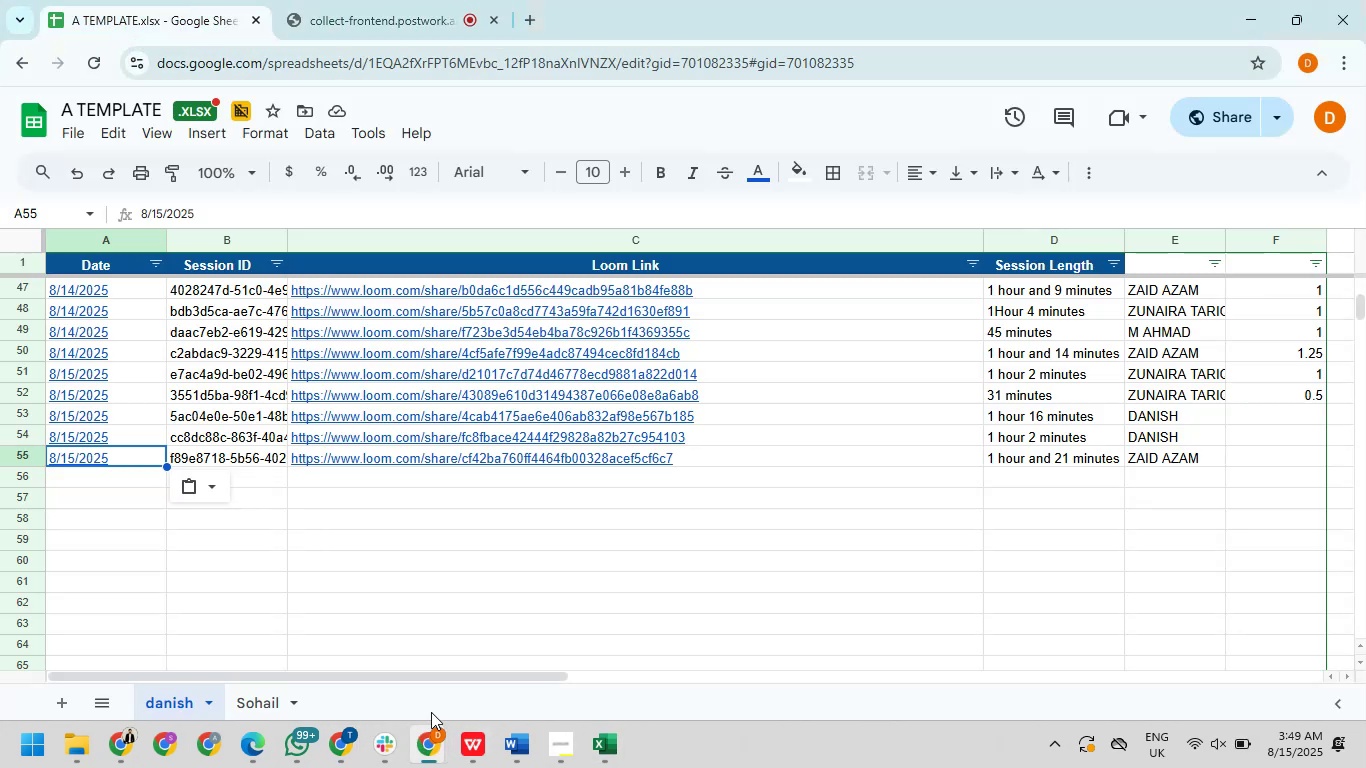 
mouse_move([329, 727])
 